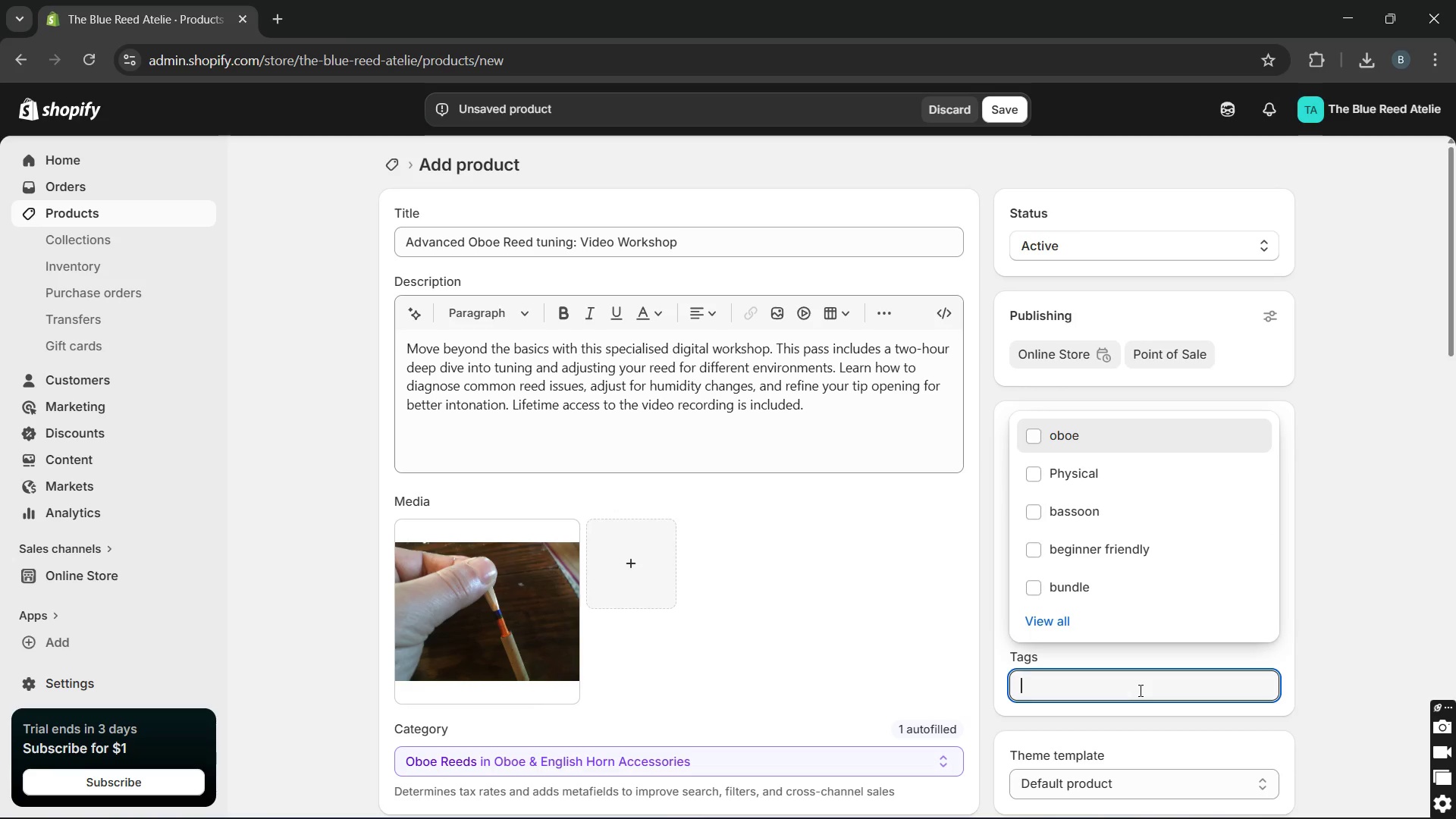 
type(Digital, oboe, advanced tunning )
key(Backspace)
type(, reed making, educational, video)
 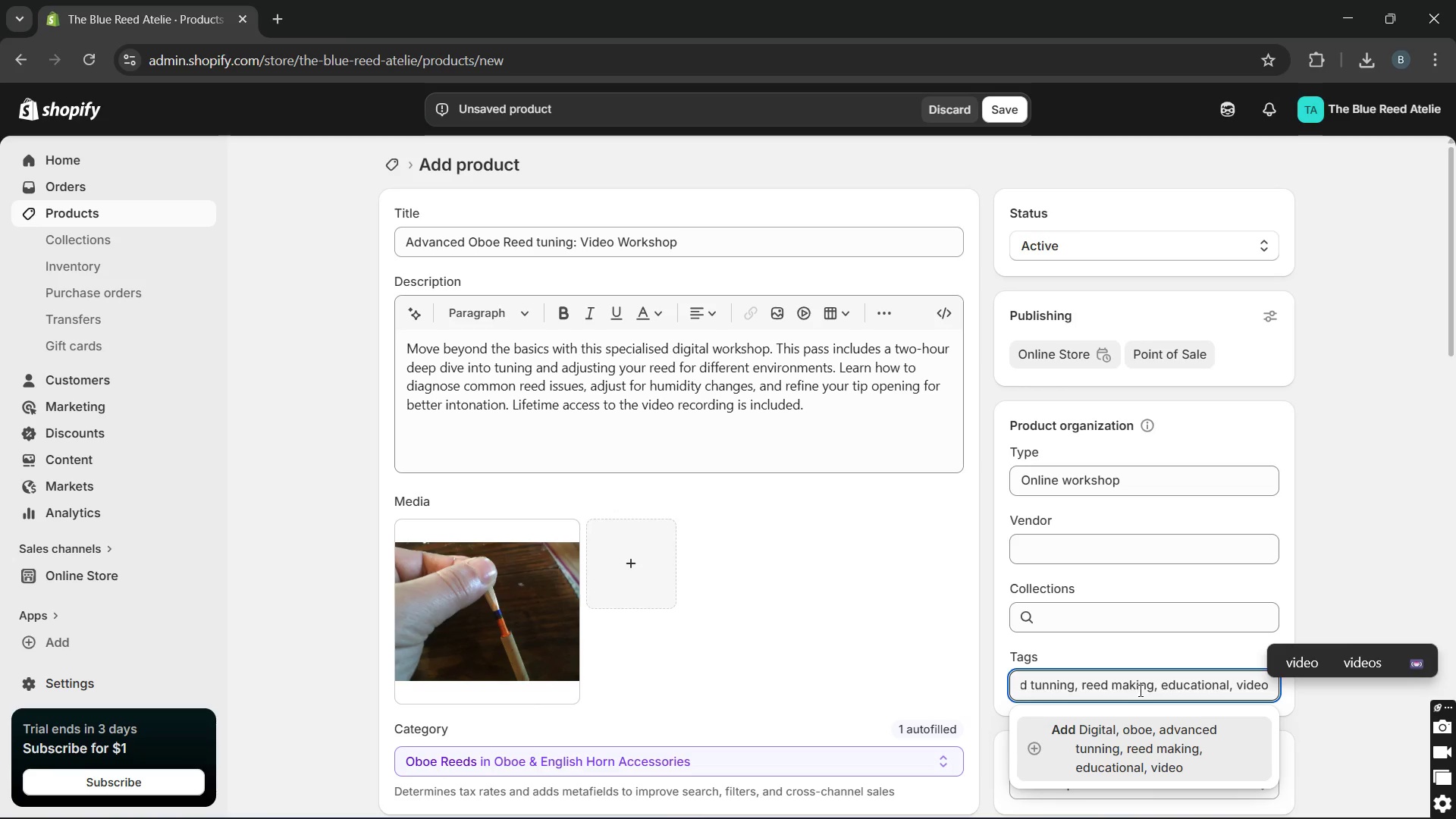 
type( course, technical skill)
 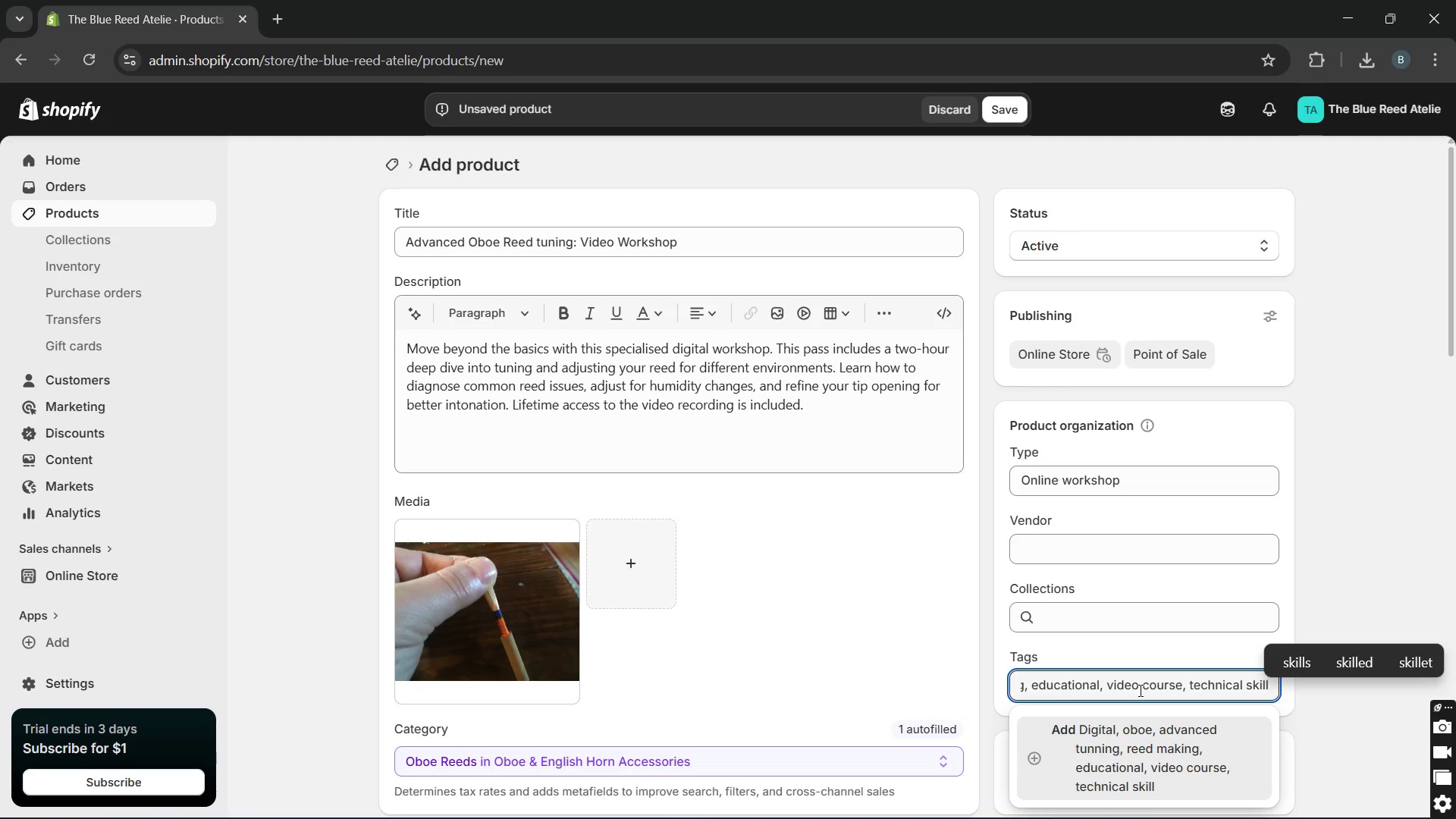 
key(Enter)
 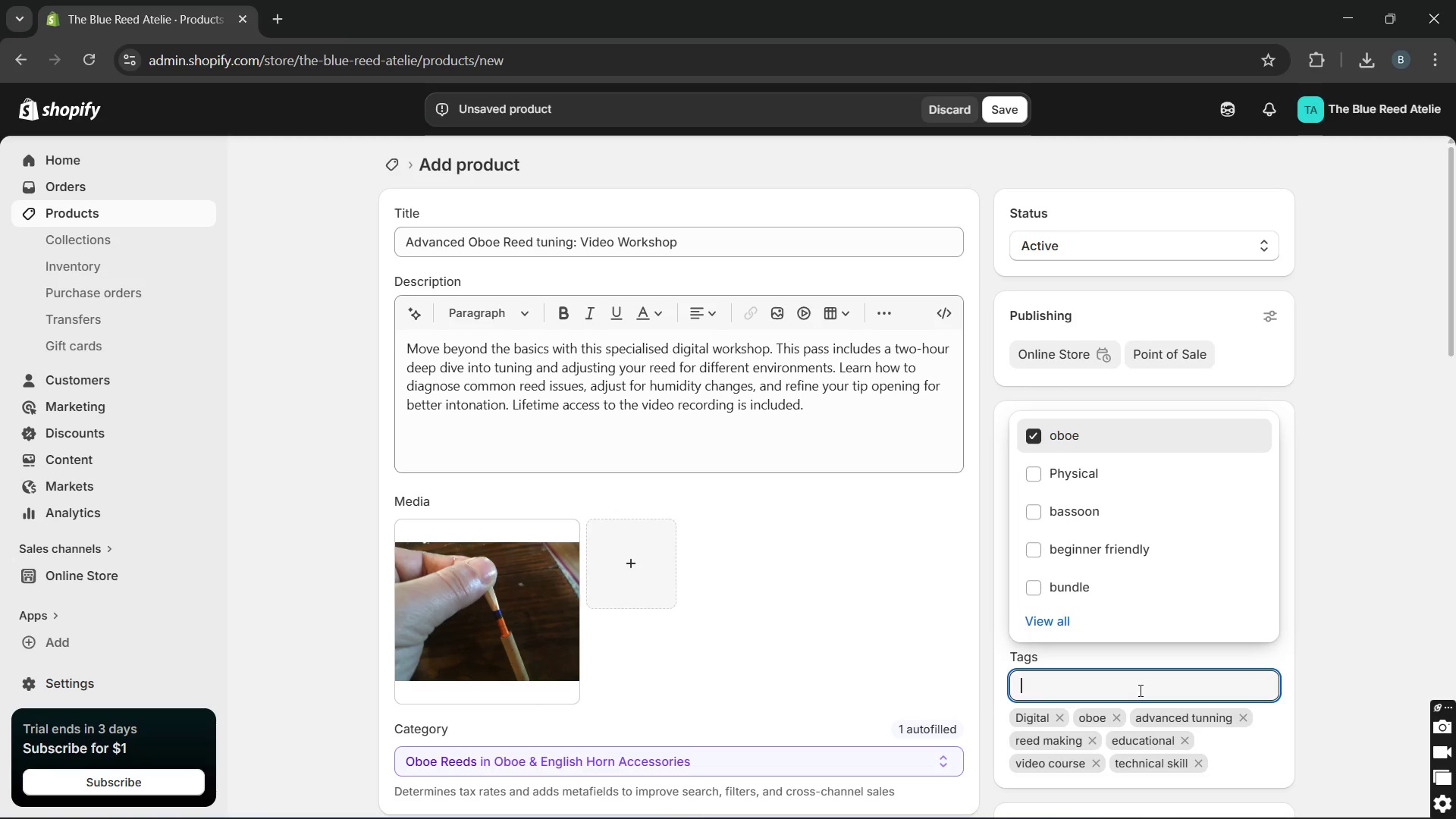 
left_click([963, 635])
 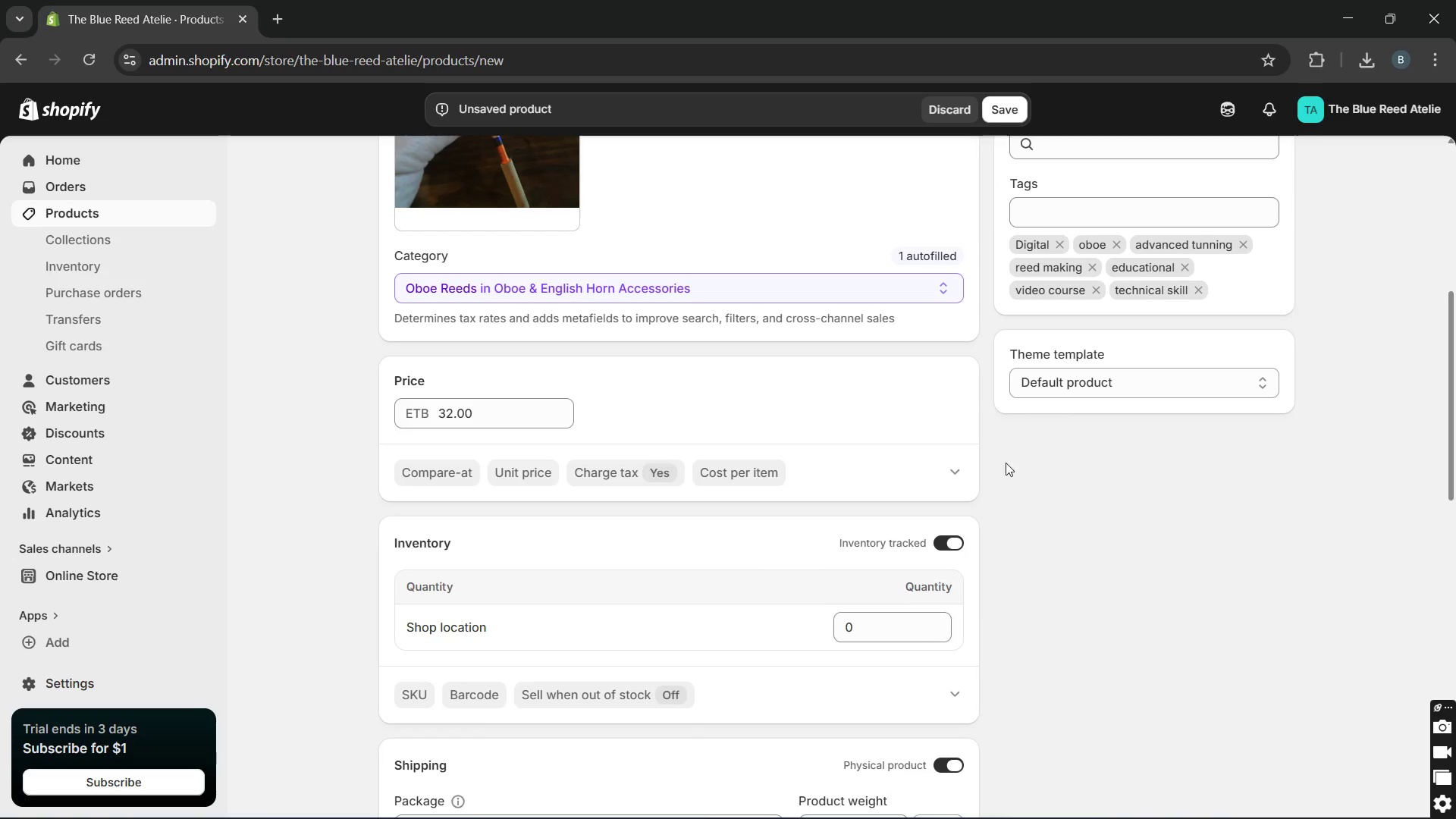 
left_click_drag(start_coordinate=[927, 664], to_coordinate=[921, 620])
 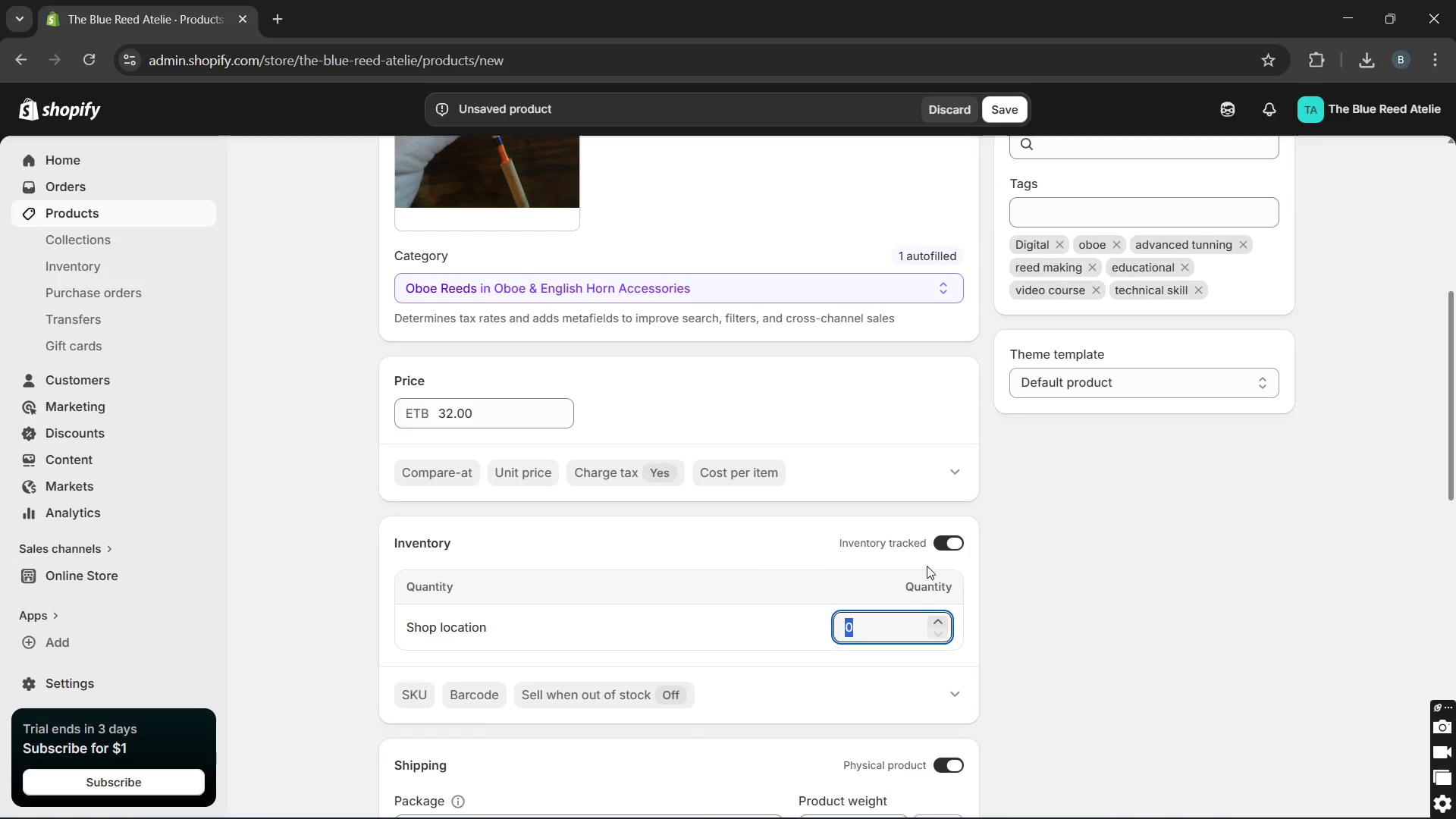 
left_click([1005, 632])
 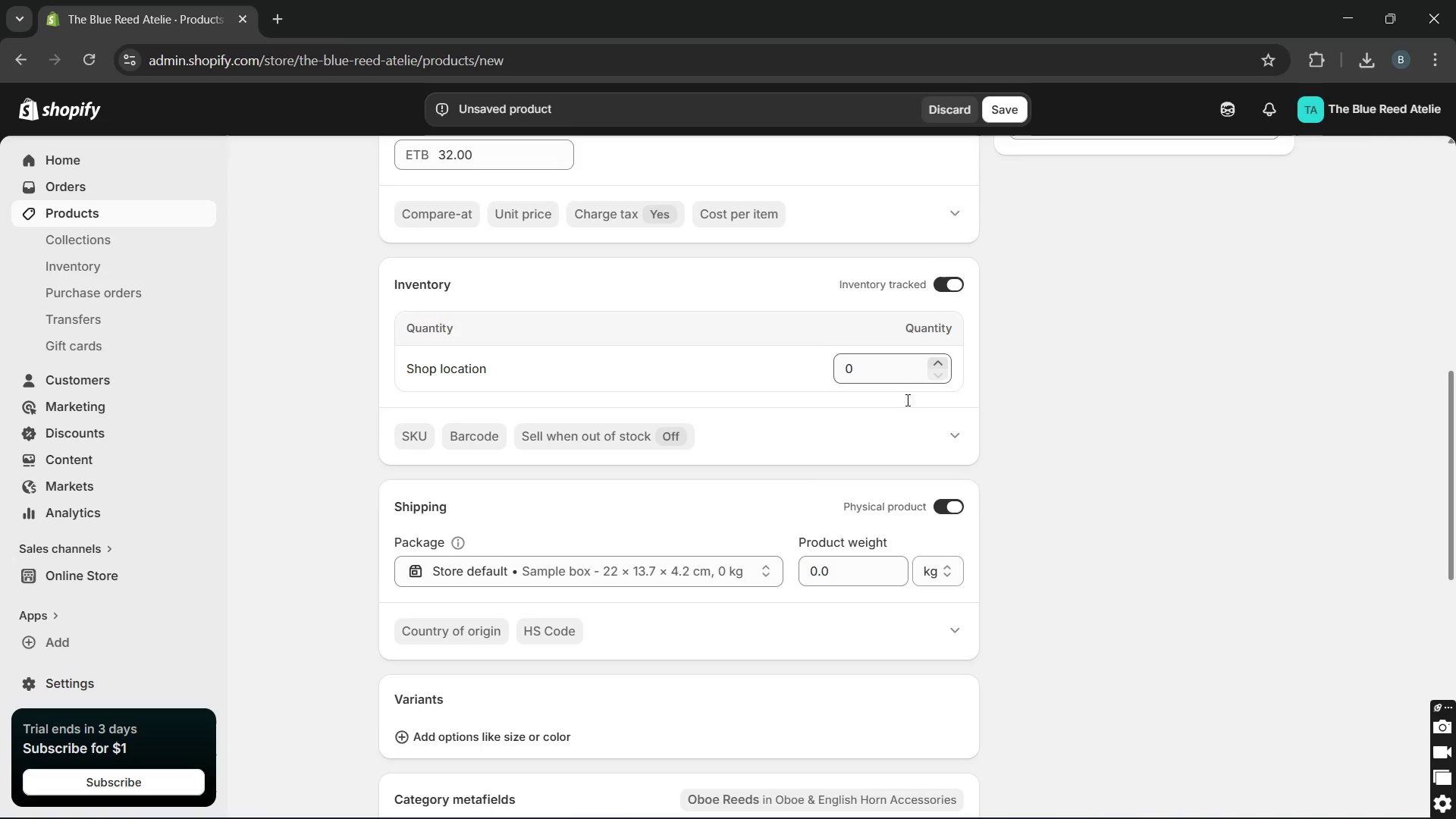 
wait(6.27)
 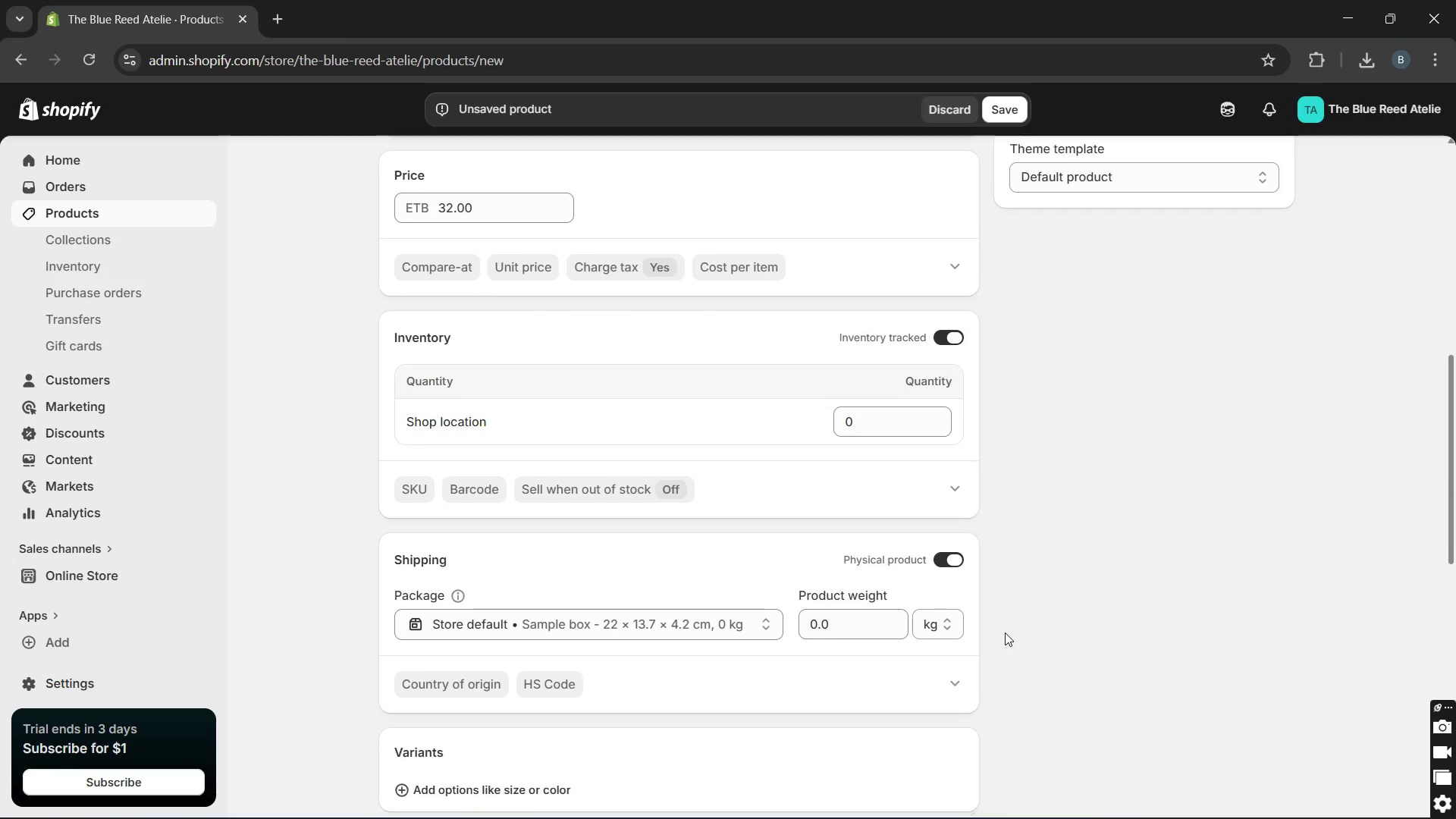 
left_click_drag(start_coordinate=[875, 355], to_coordinate=[863, 356])
 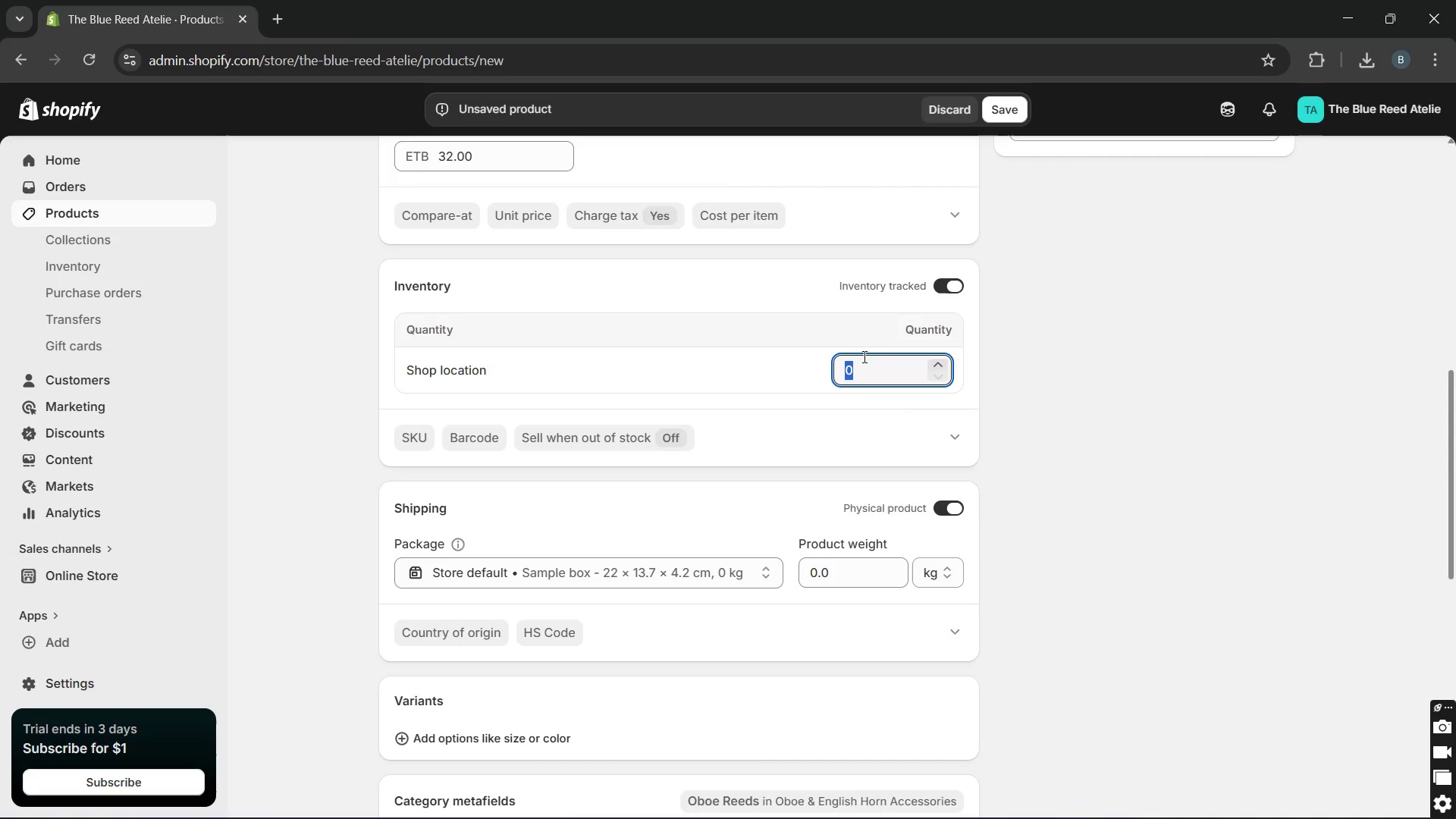 
type(10)
 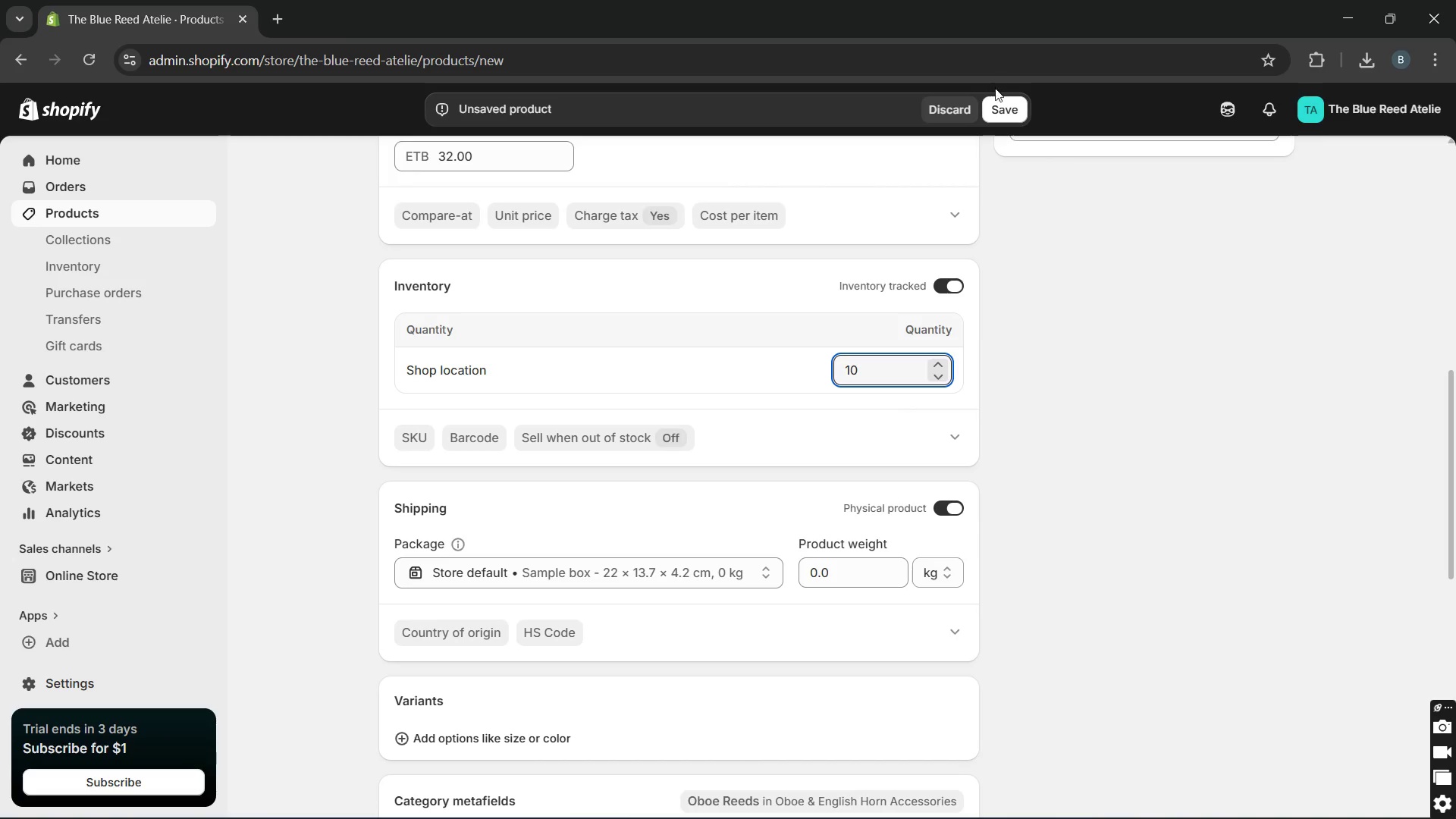 
left_click([1006, 109])
 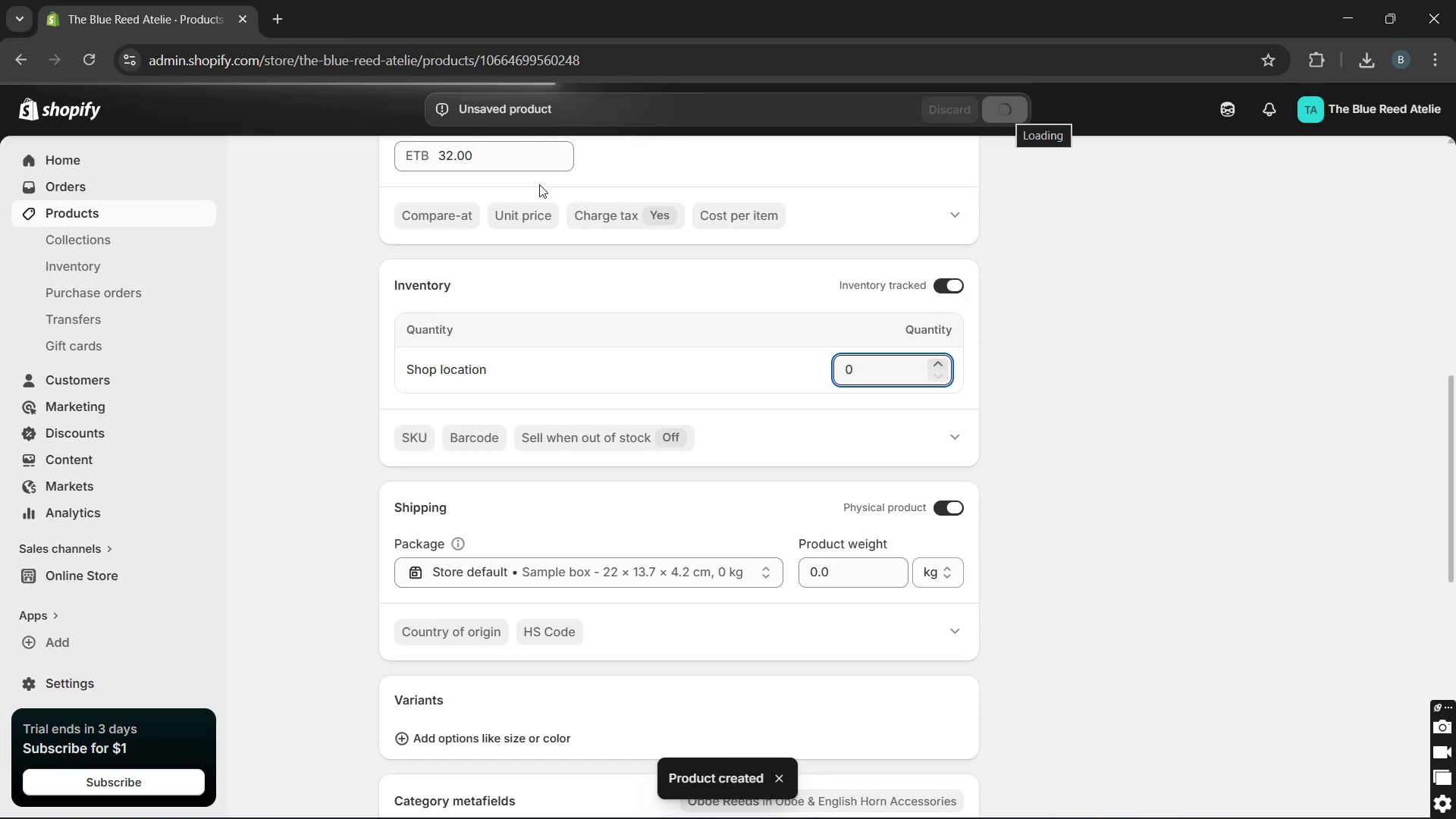 
wait(6.03)
 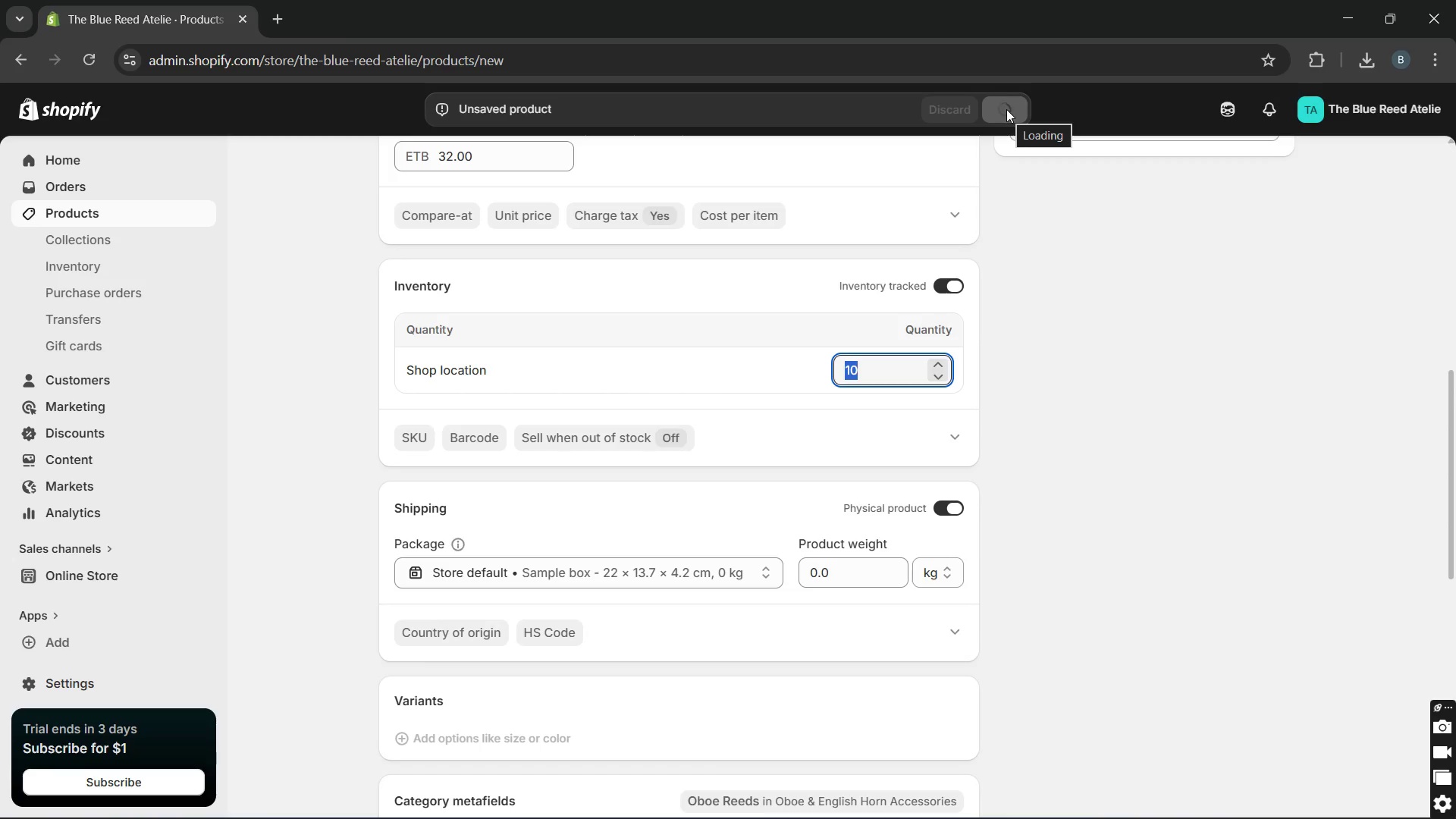 
left_click([183, 218])
 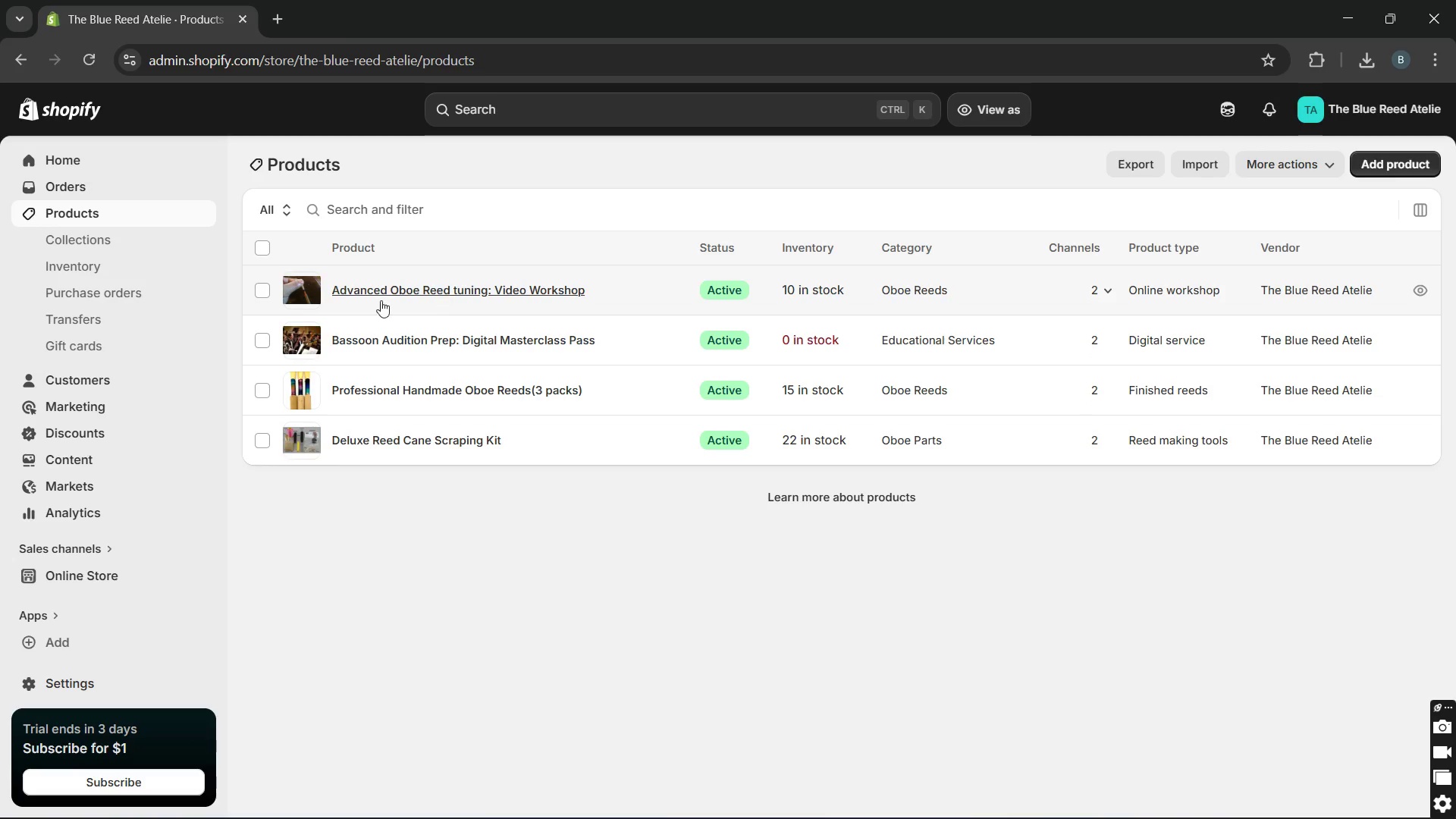 
wait(5.73)
 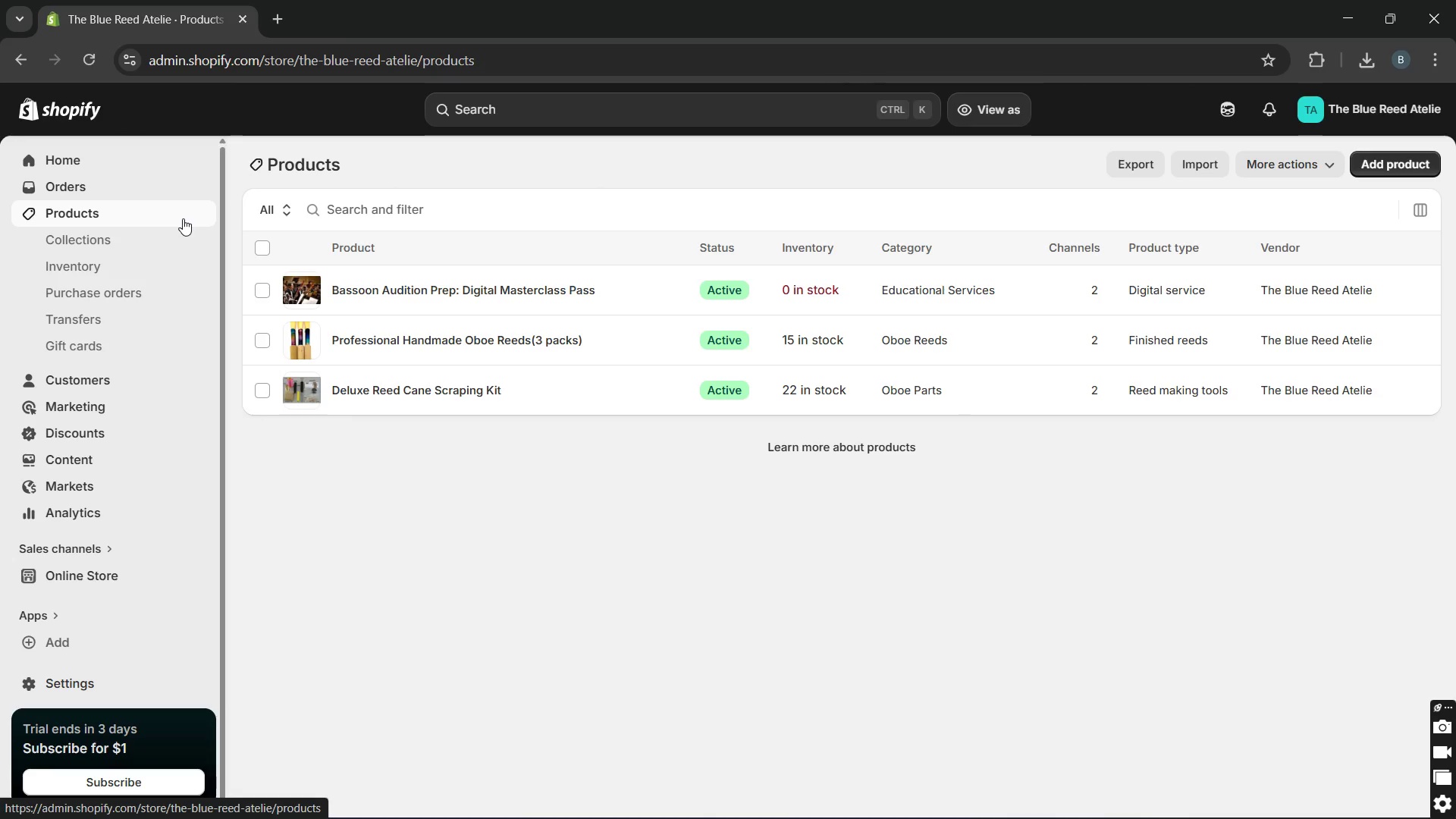 
left_click([168, 249])
 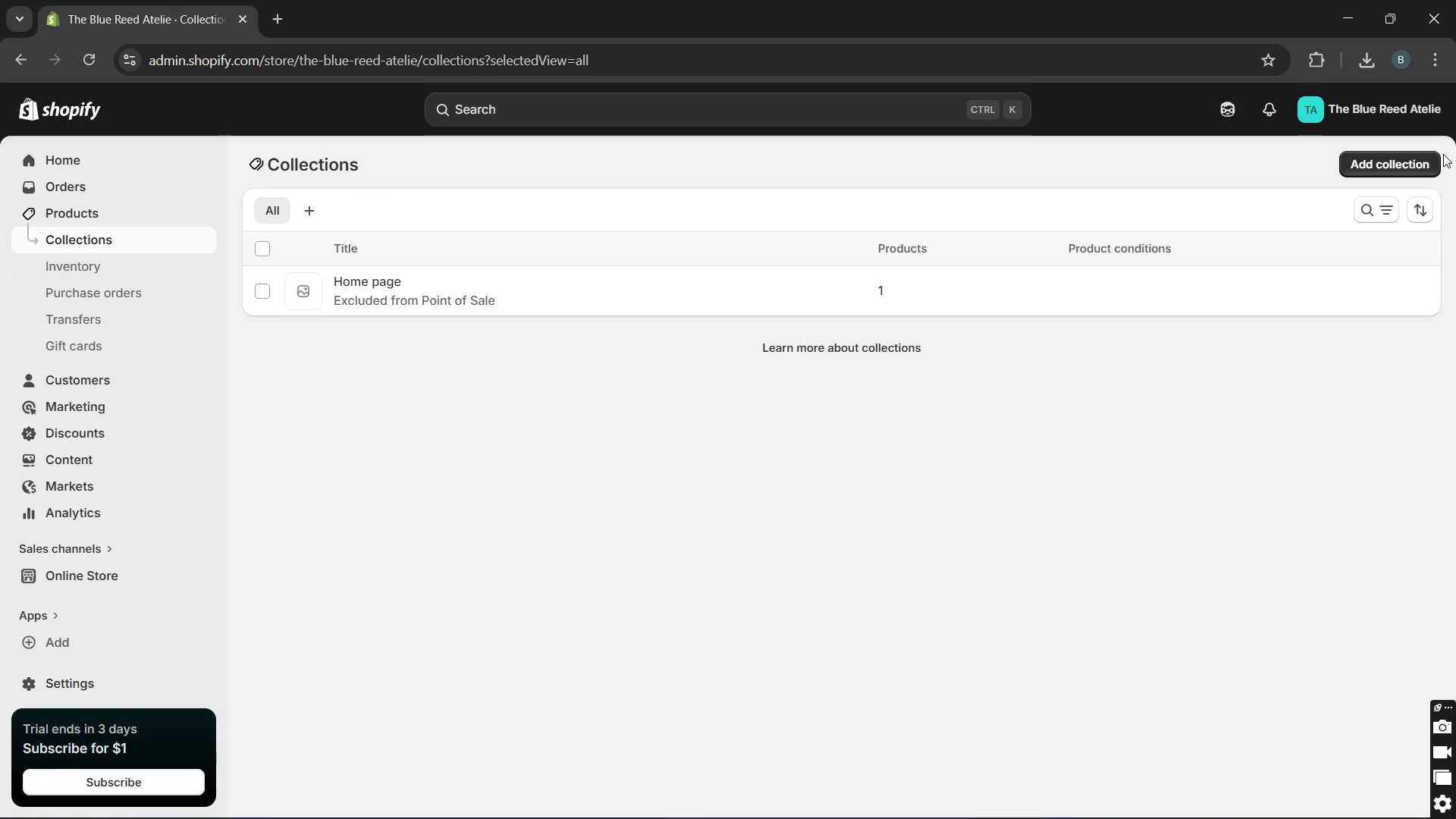 
wait(5.33)
 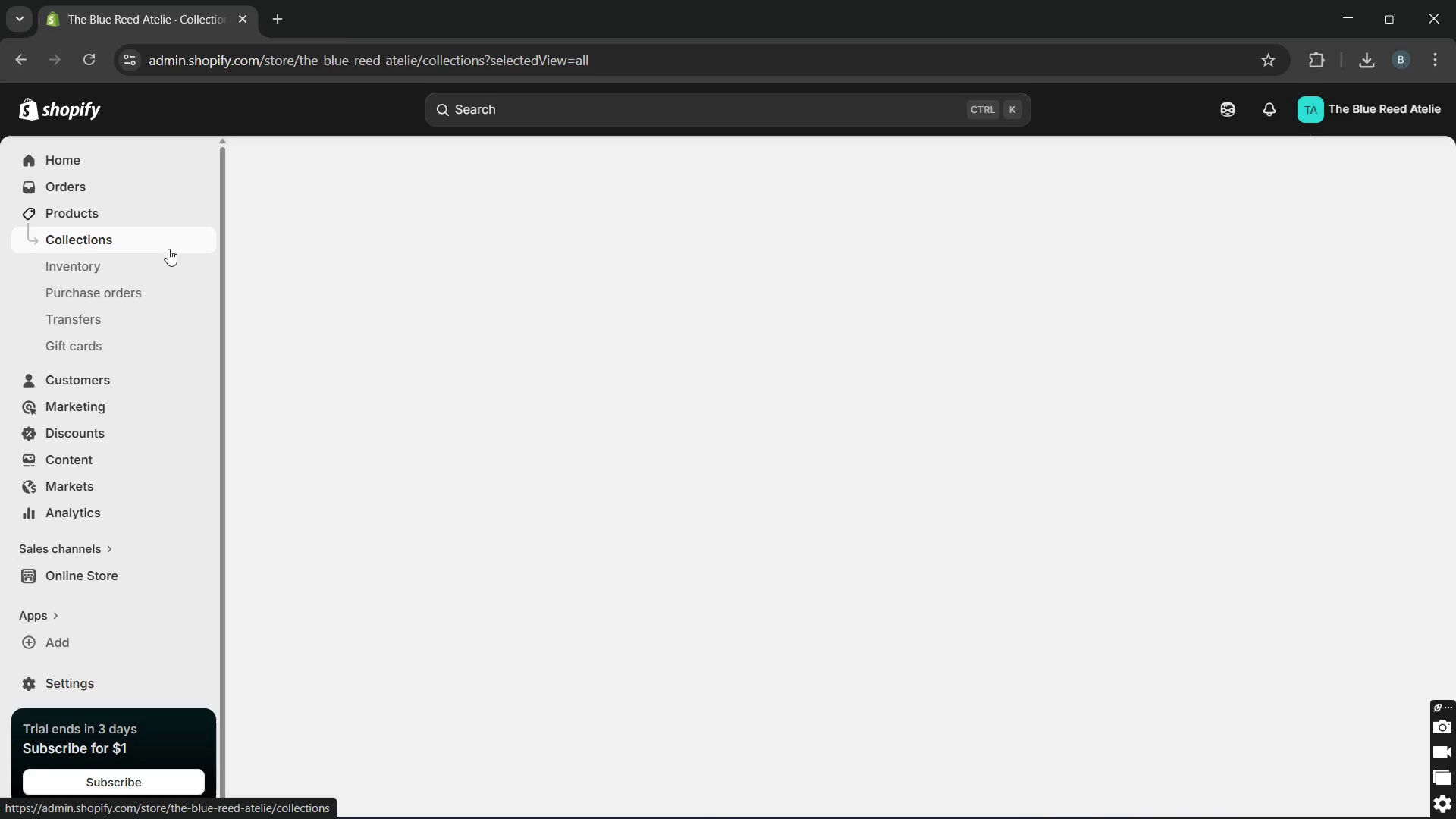 
left_click([1423, 158])
 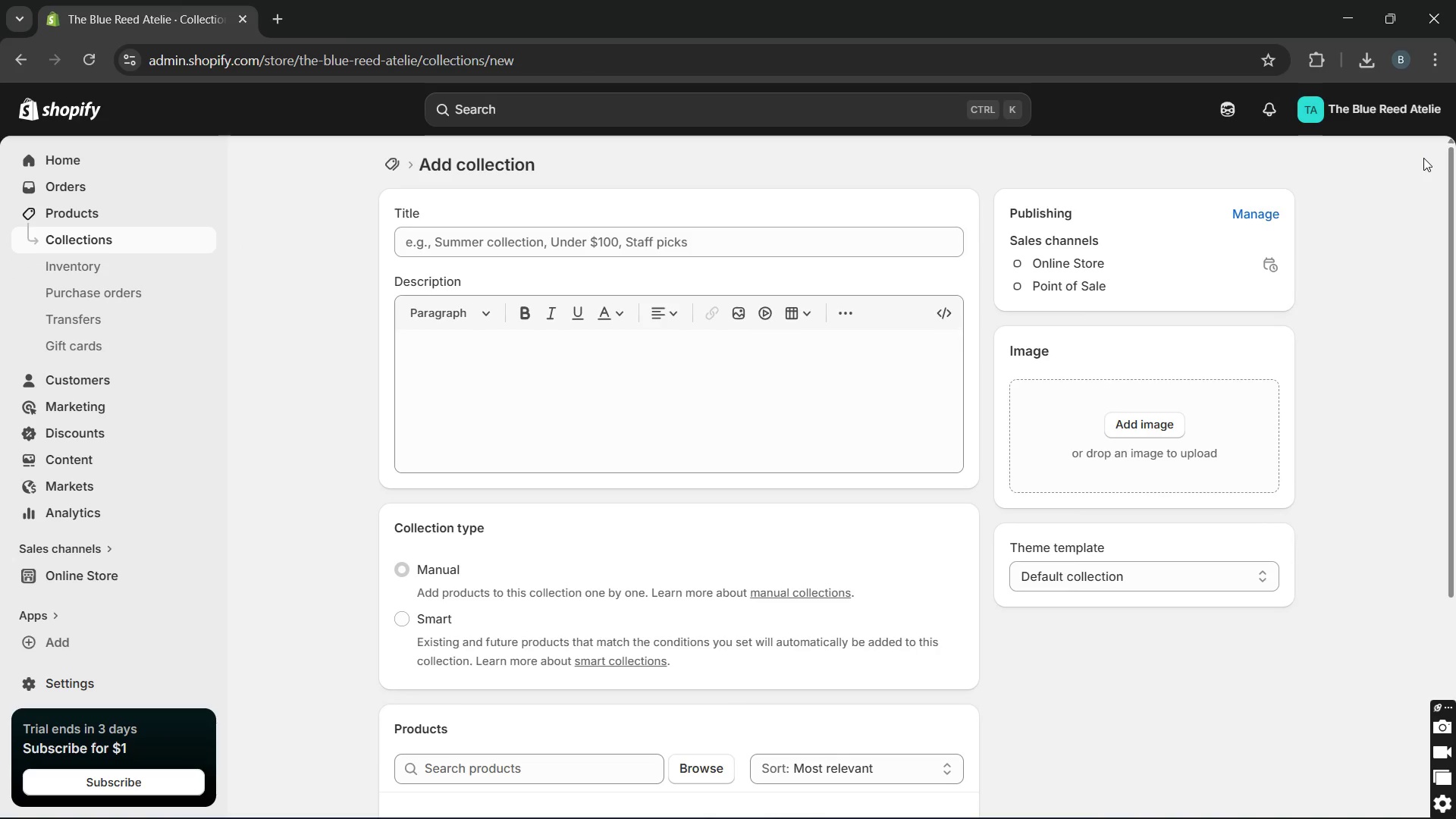 
wait(18.45)
 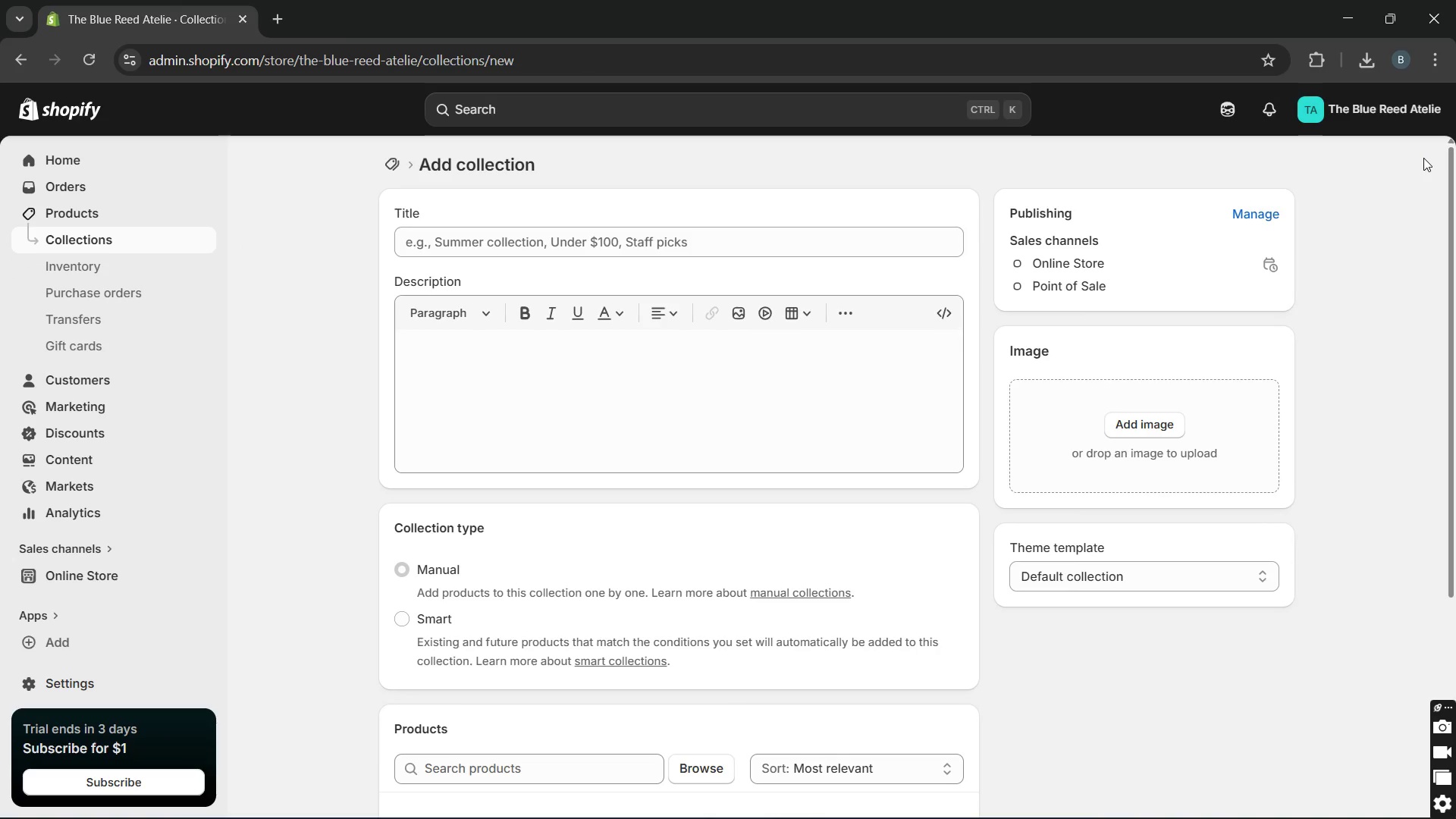 
left_click([939, 243])
 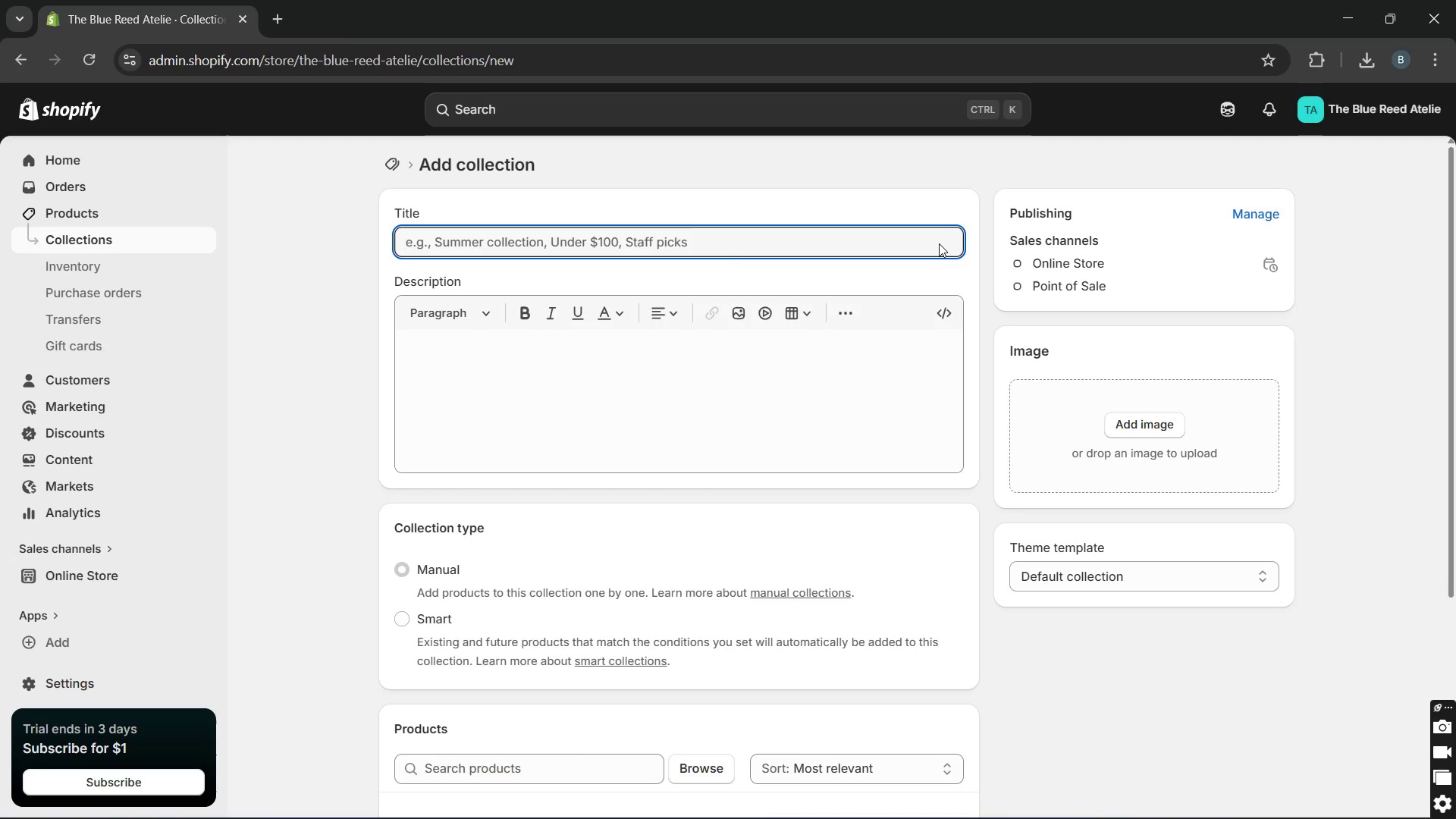 
type(Physiv)
key(Backspace)
type(cal Goods)
 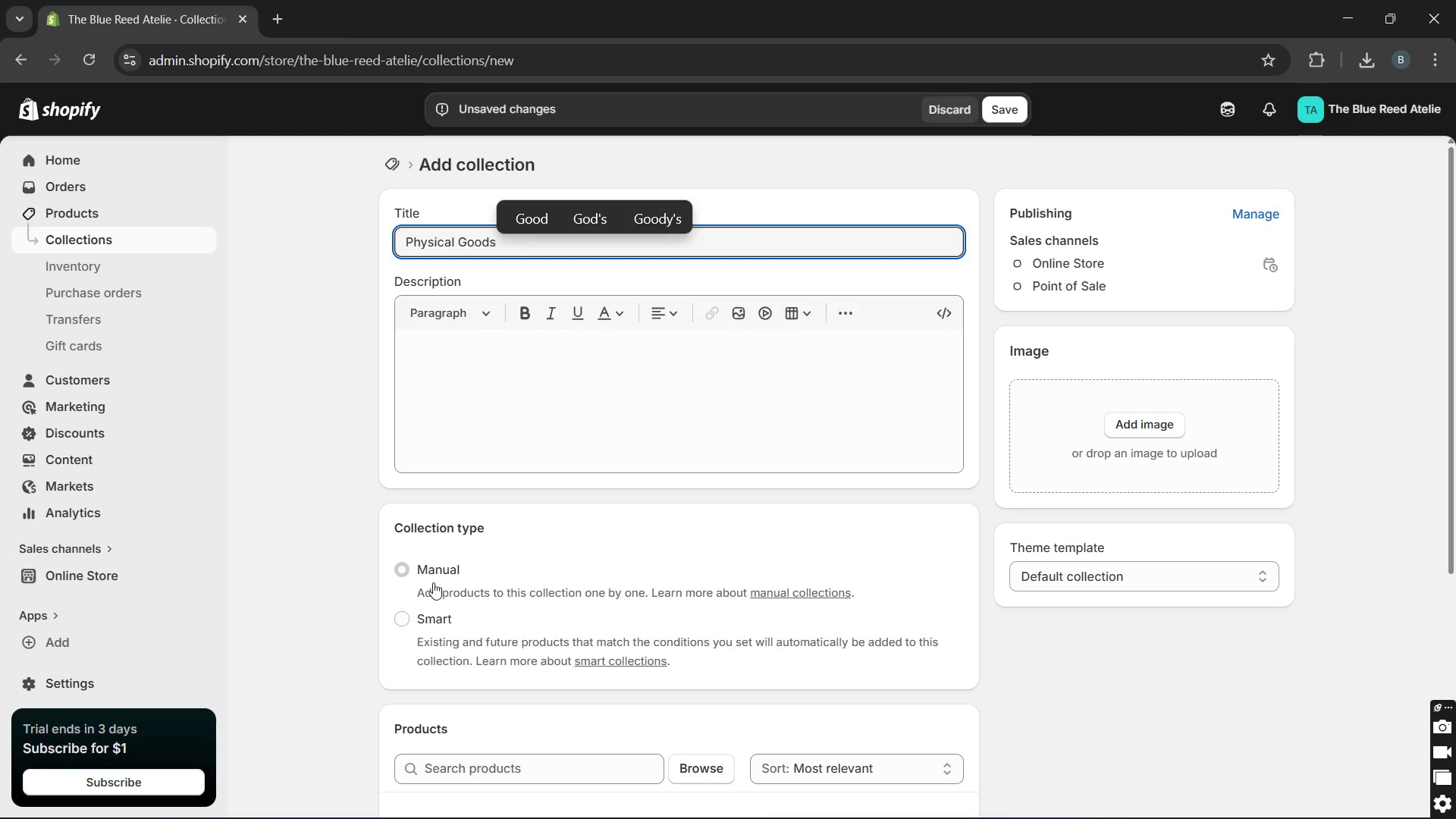 
left_click([434, 574])
 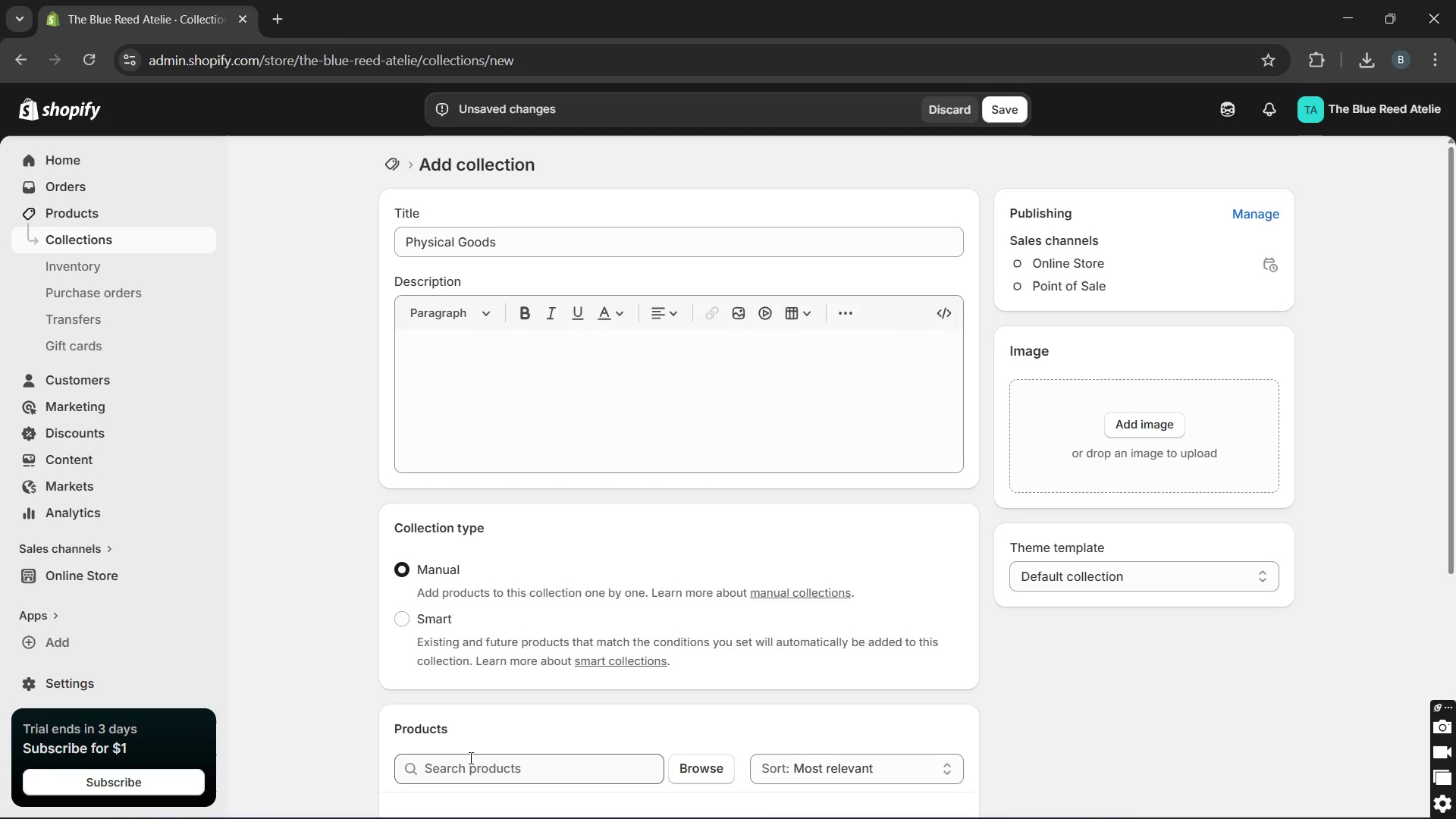 
left_click([469, 759])
 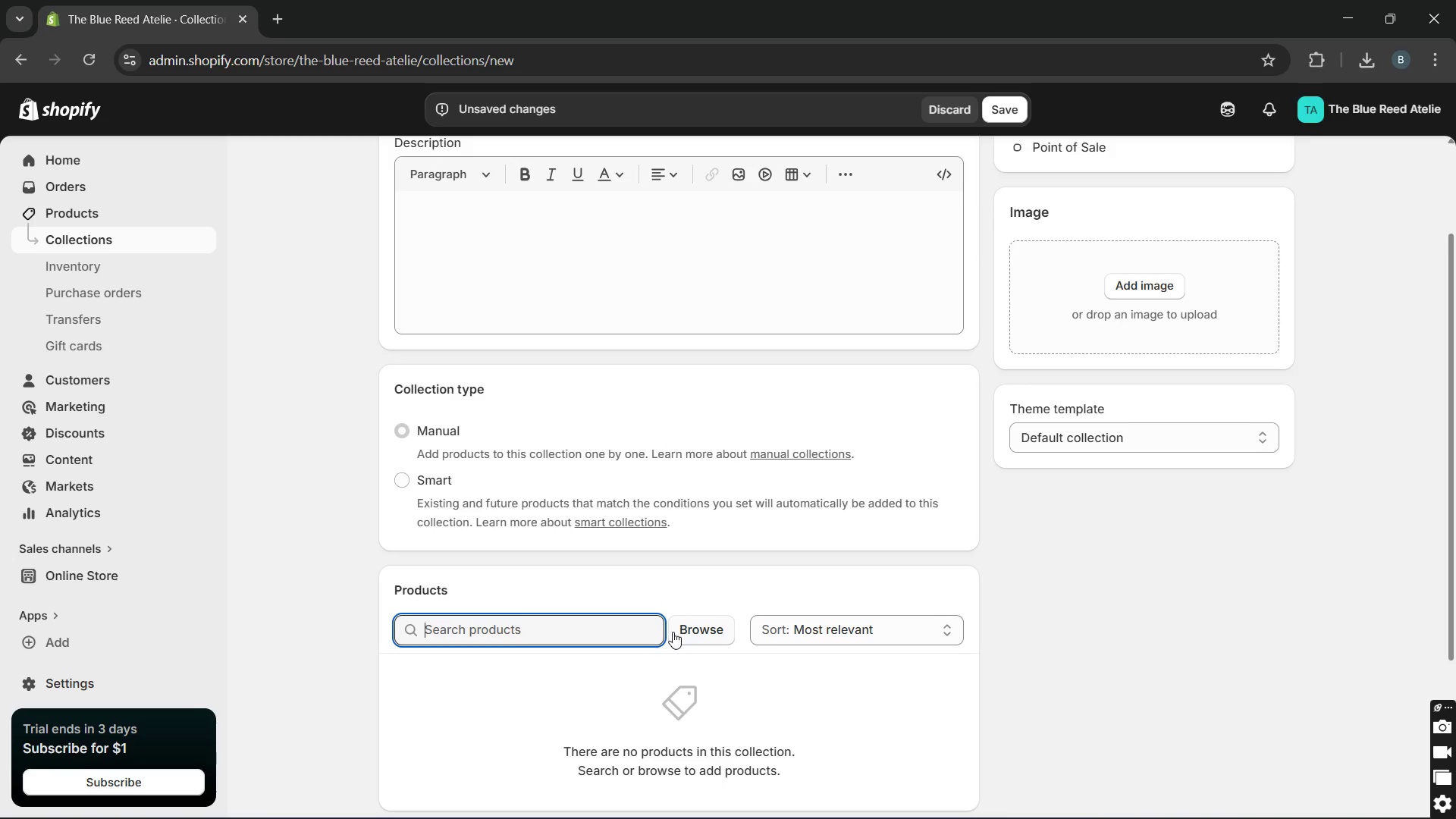 
left_click([681, 632])
 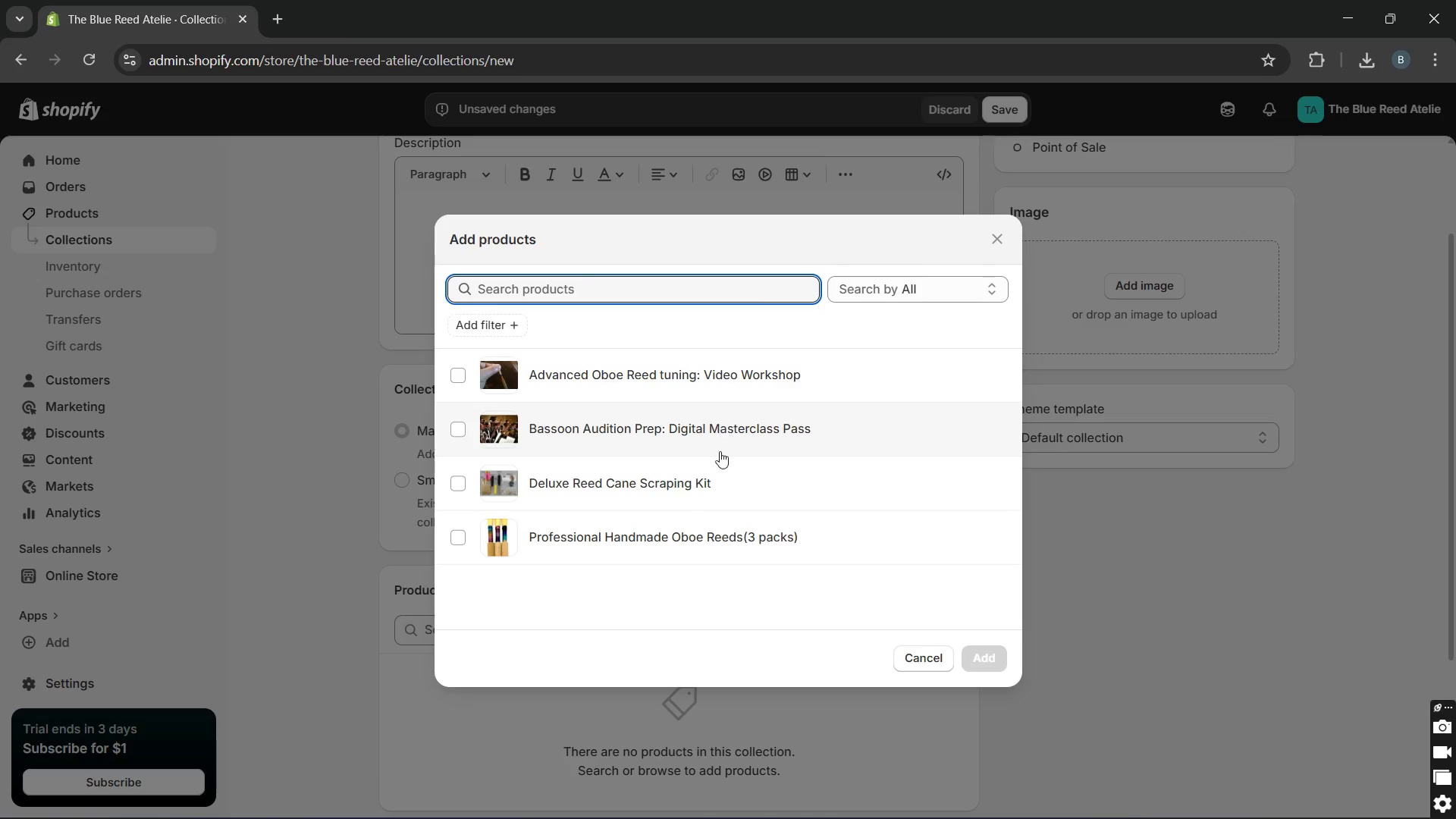 
left_click([699, 494])
 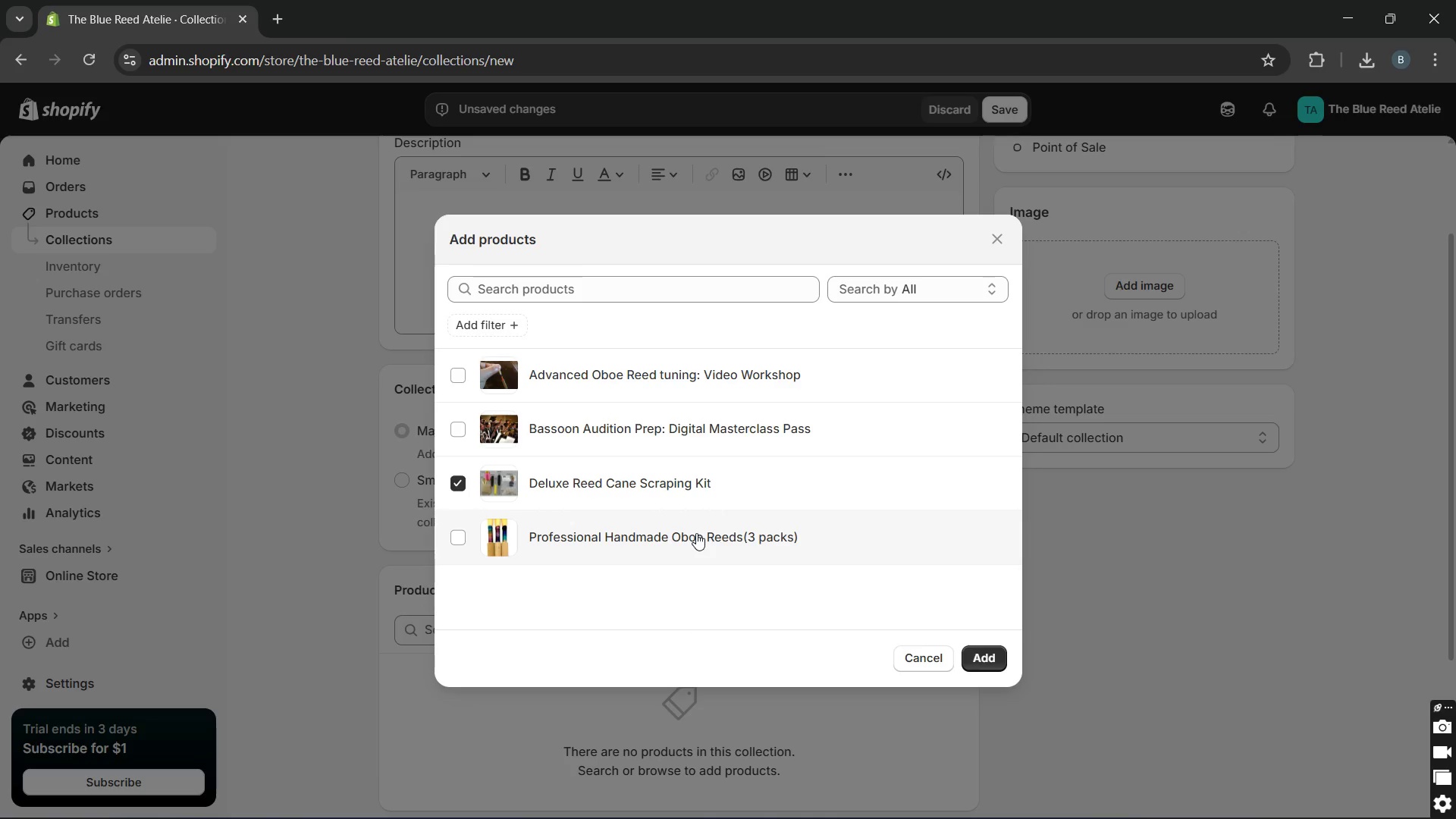 
left_click([696, 533])
 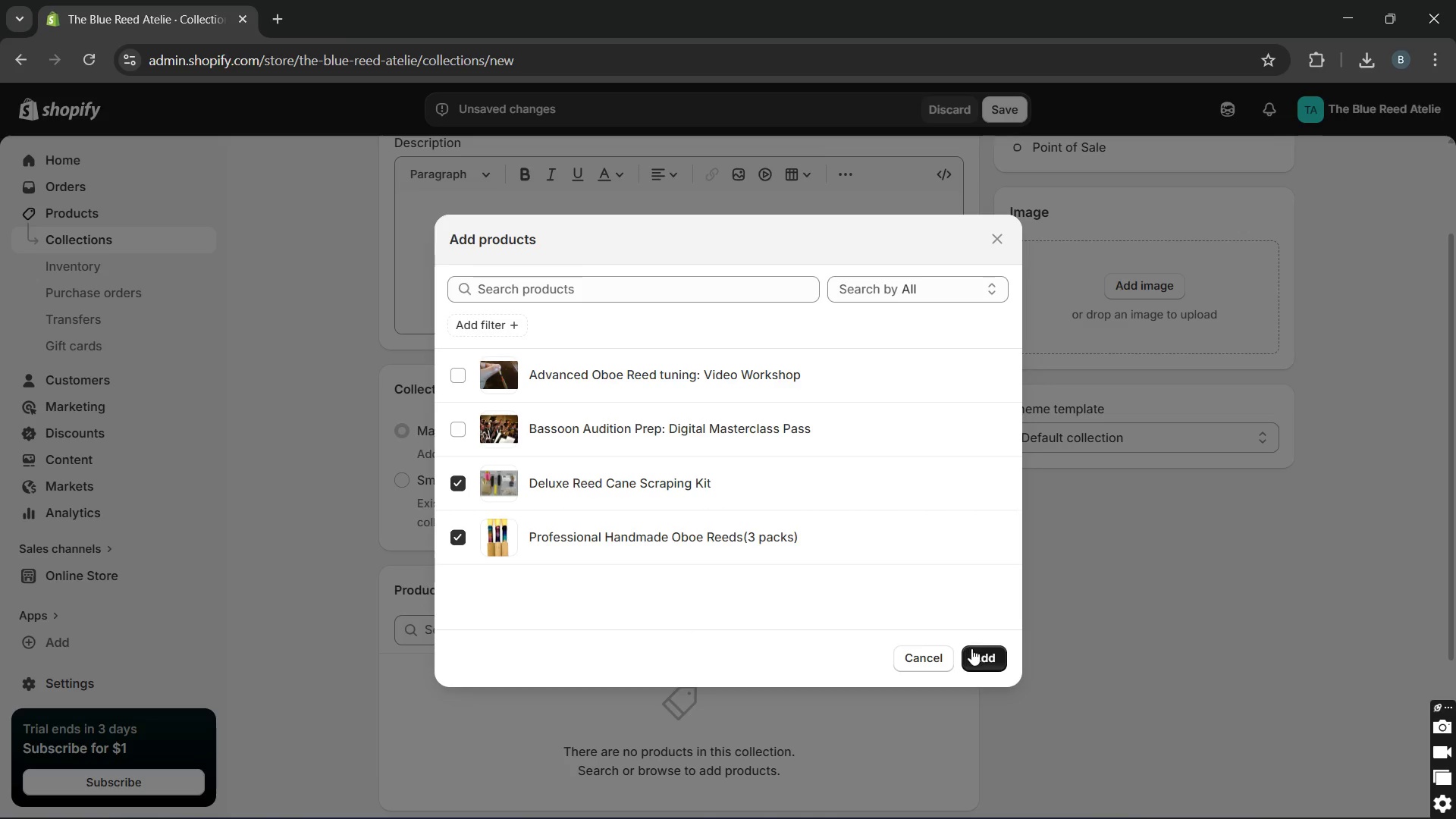 
left_click([977, 651])
 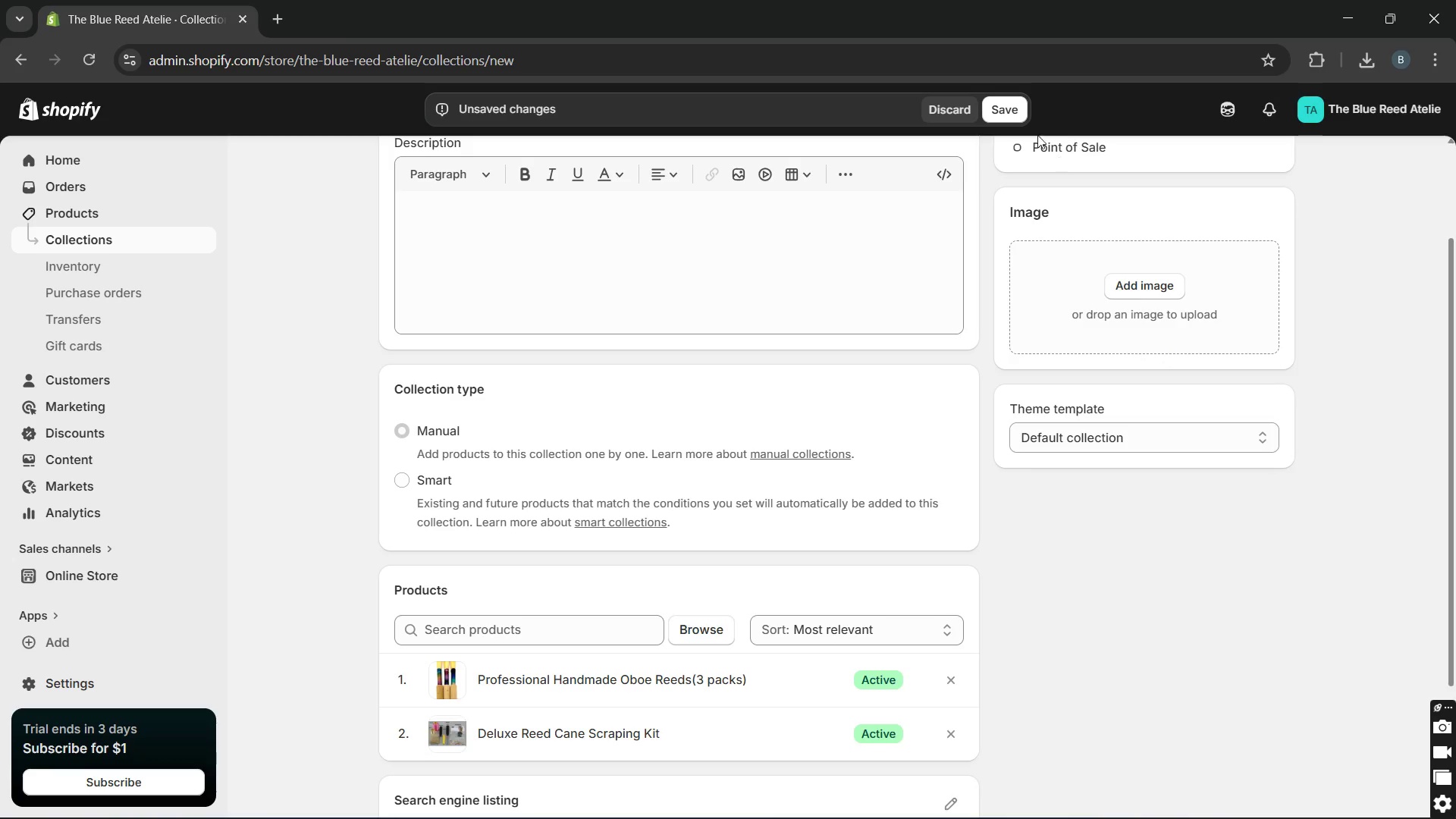 
left_click([1000, 112])
 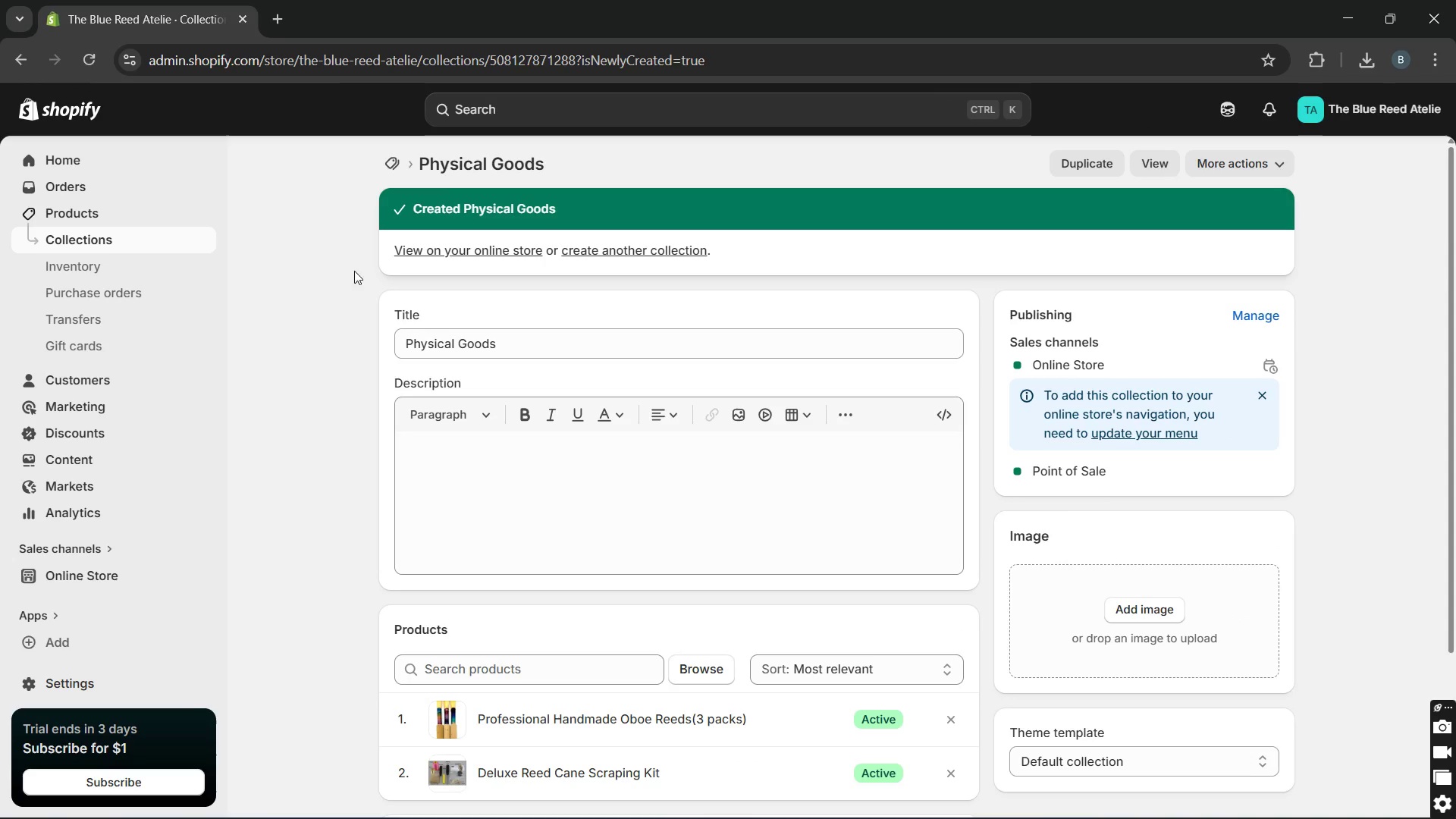 
wait(6.09)
 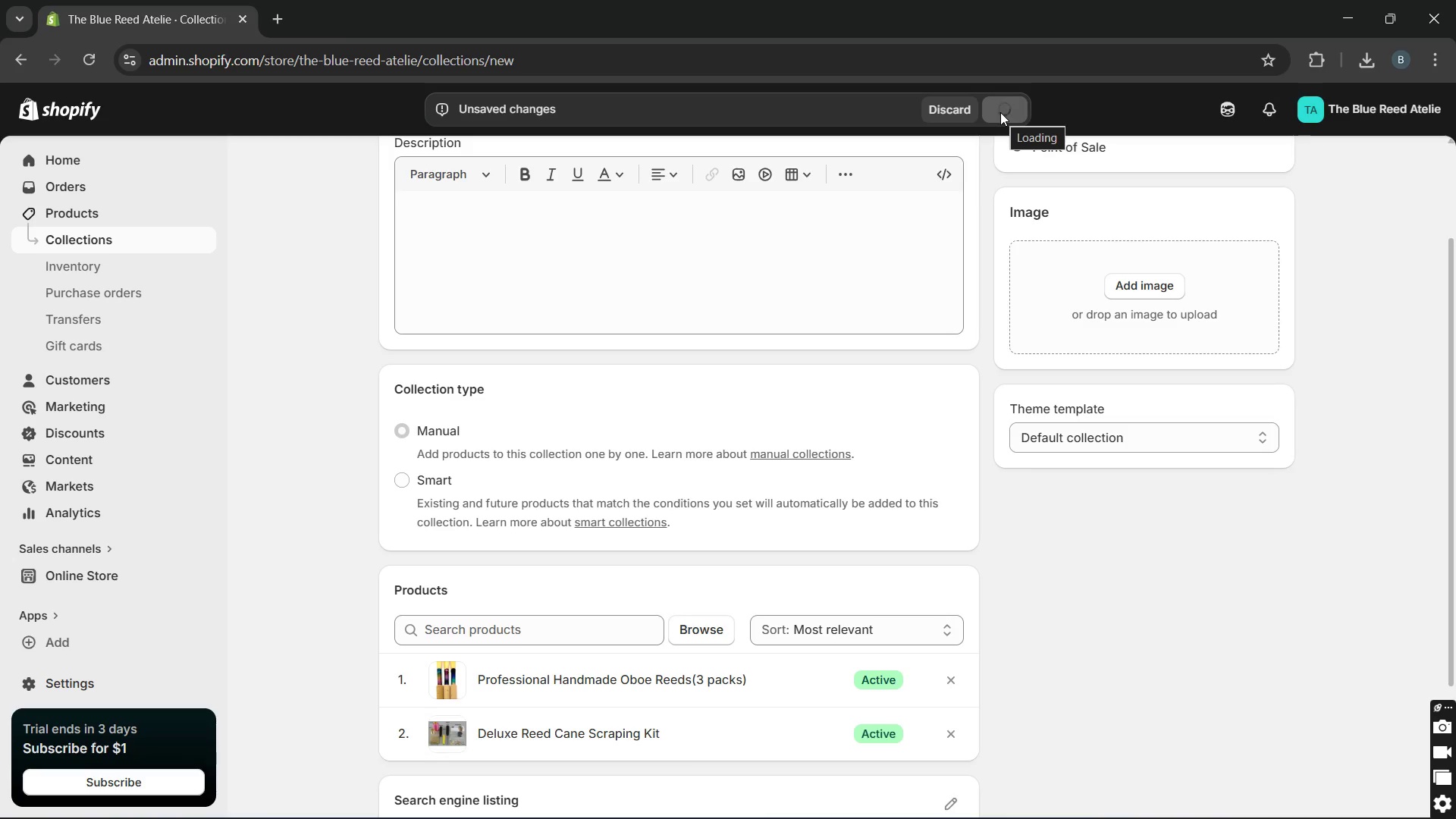 
left_click([186, 244])
 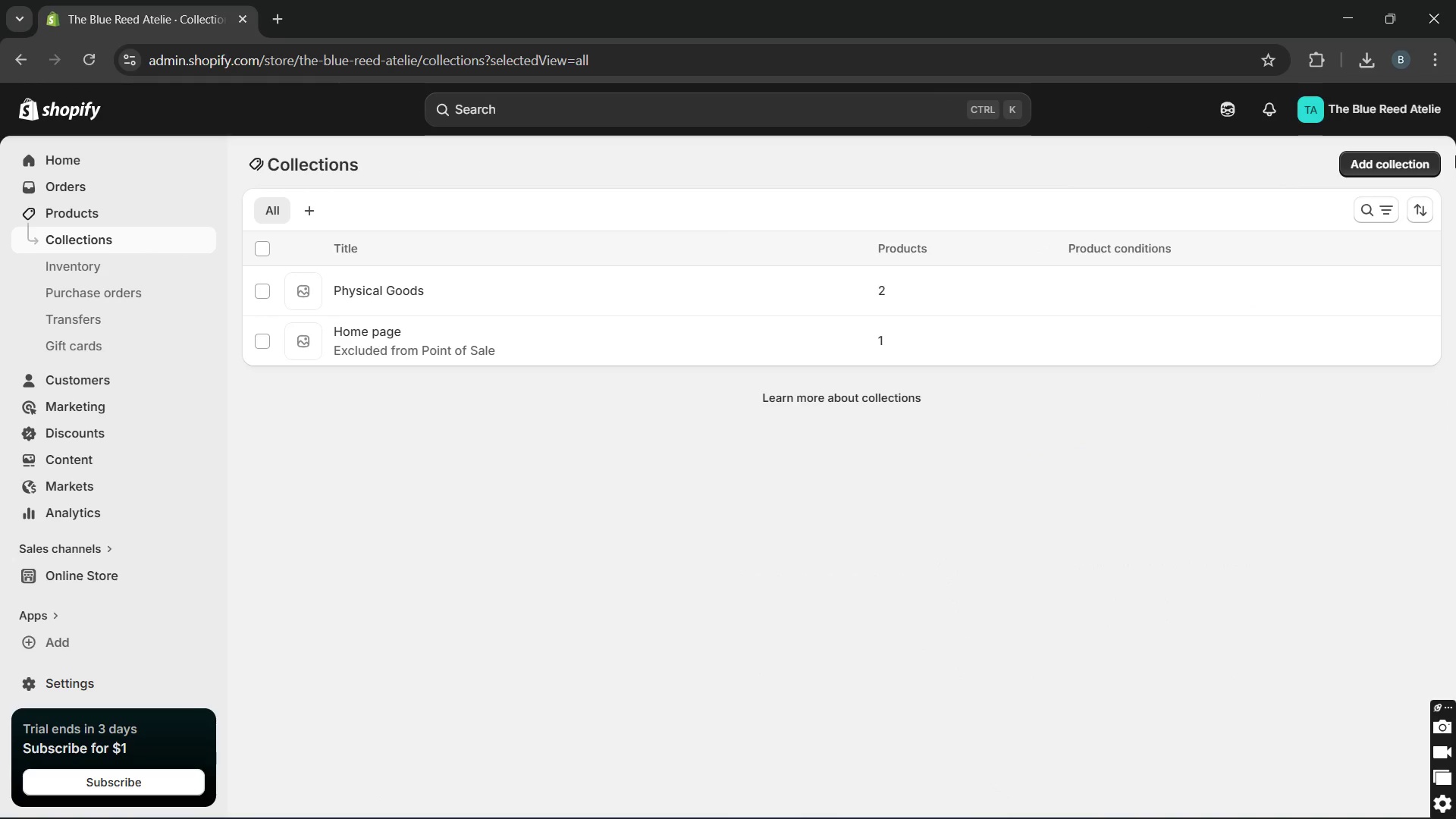 
left_click([1368, 165])
 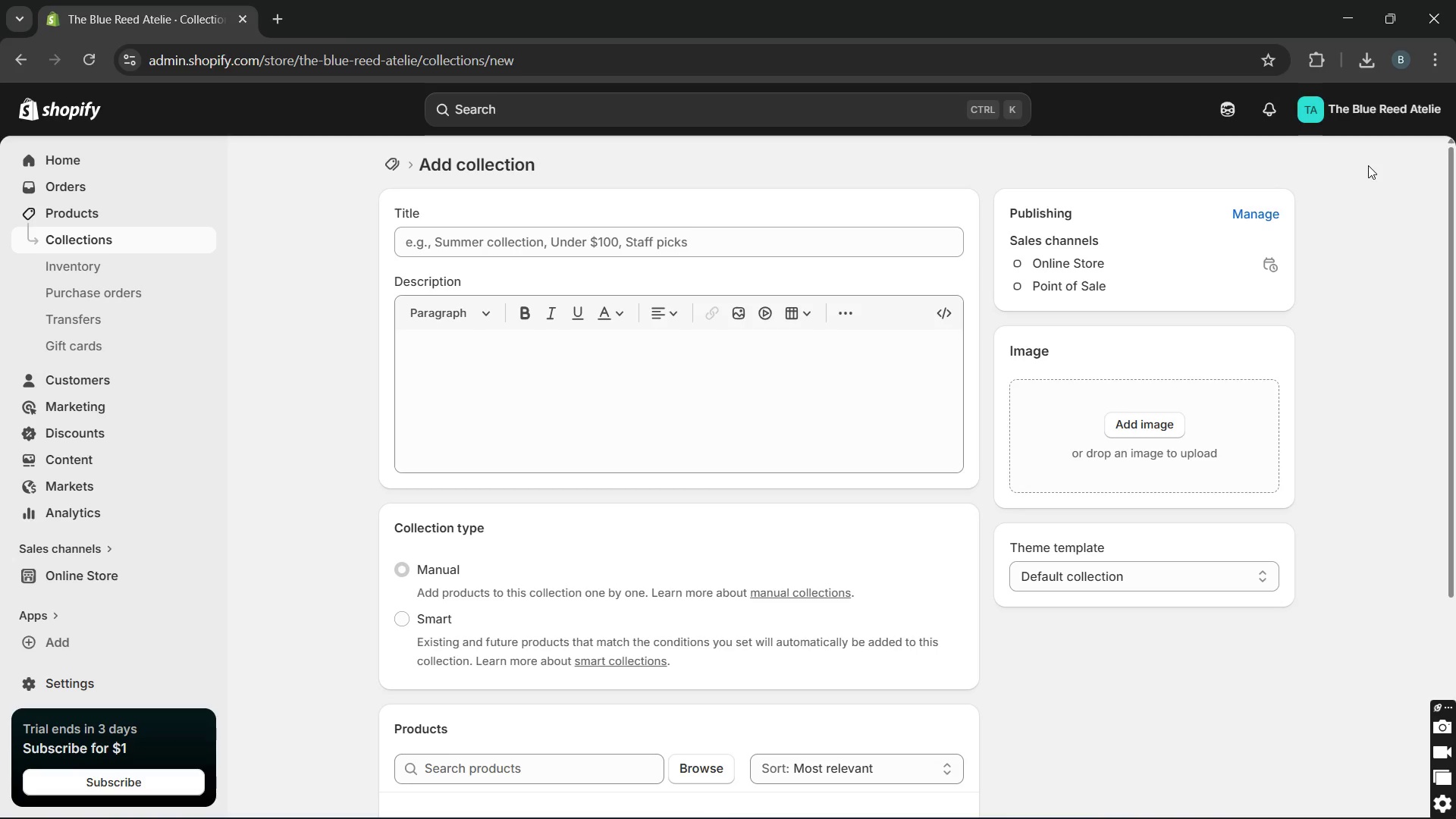 
wait(35.06)
 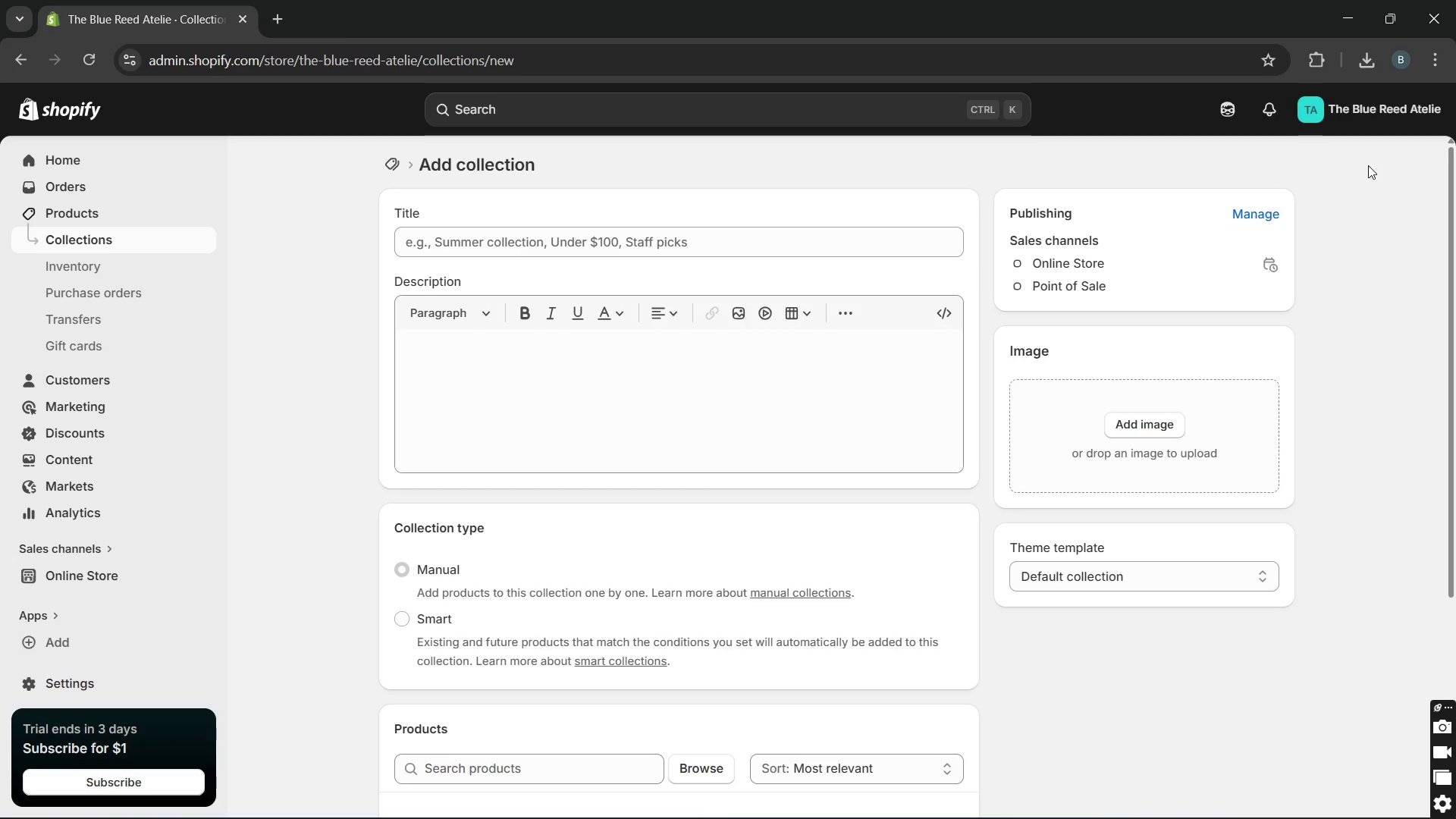 
left_click([851, 251])
 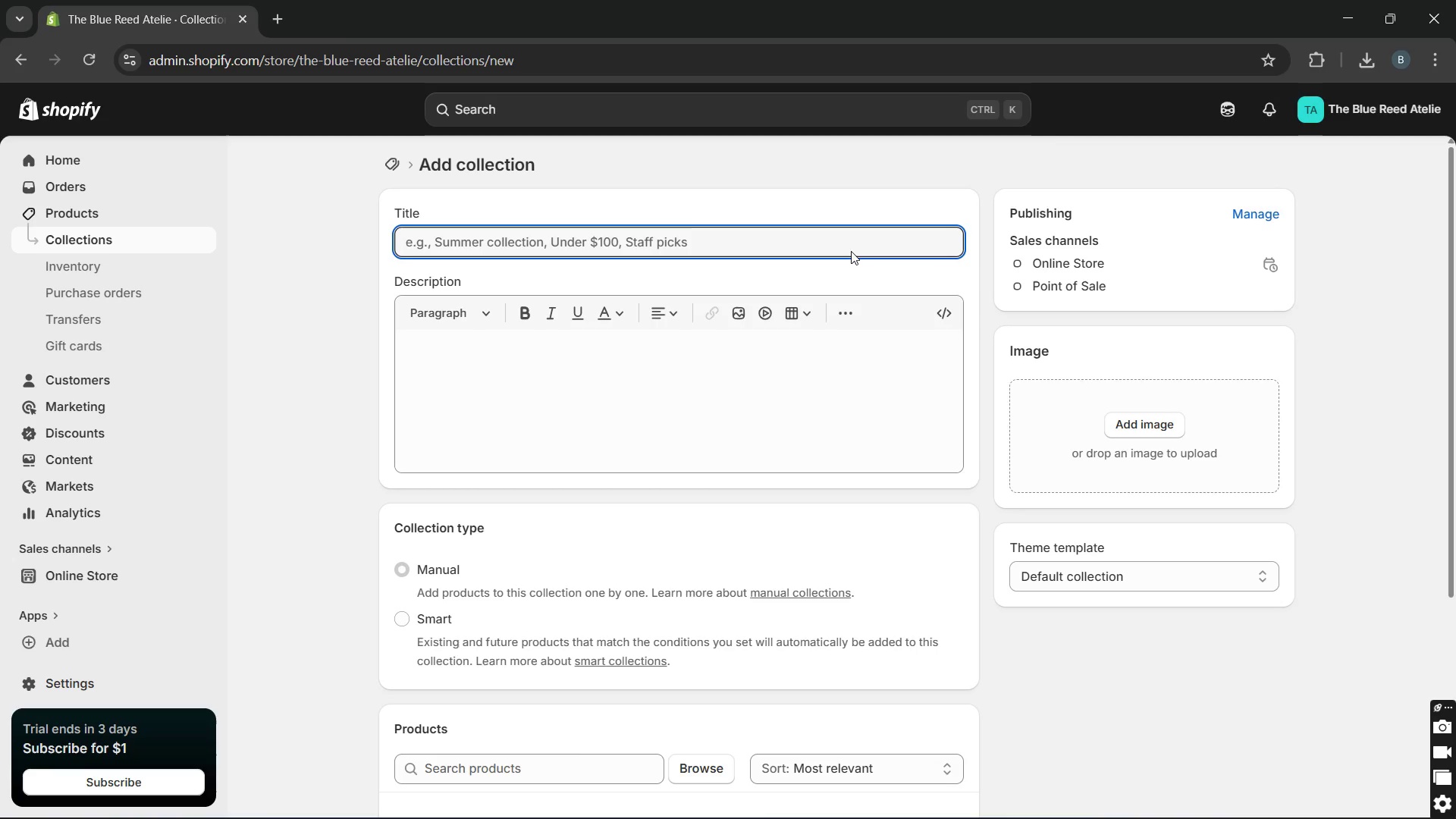 
type(Digital Psses )
 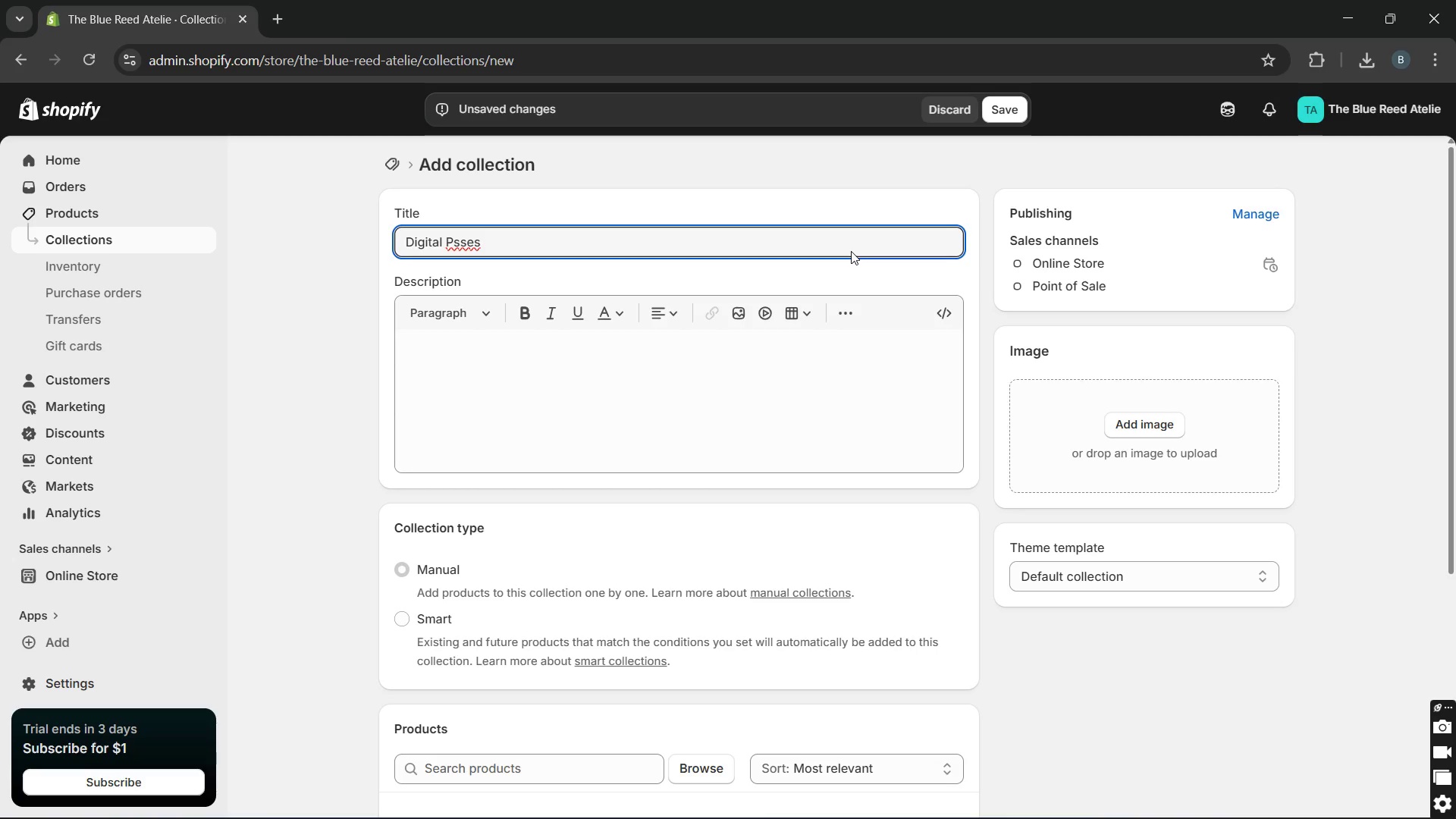 
key(ArrowLeft)
 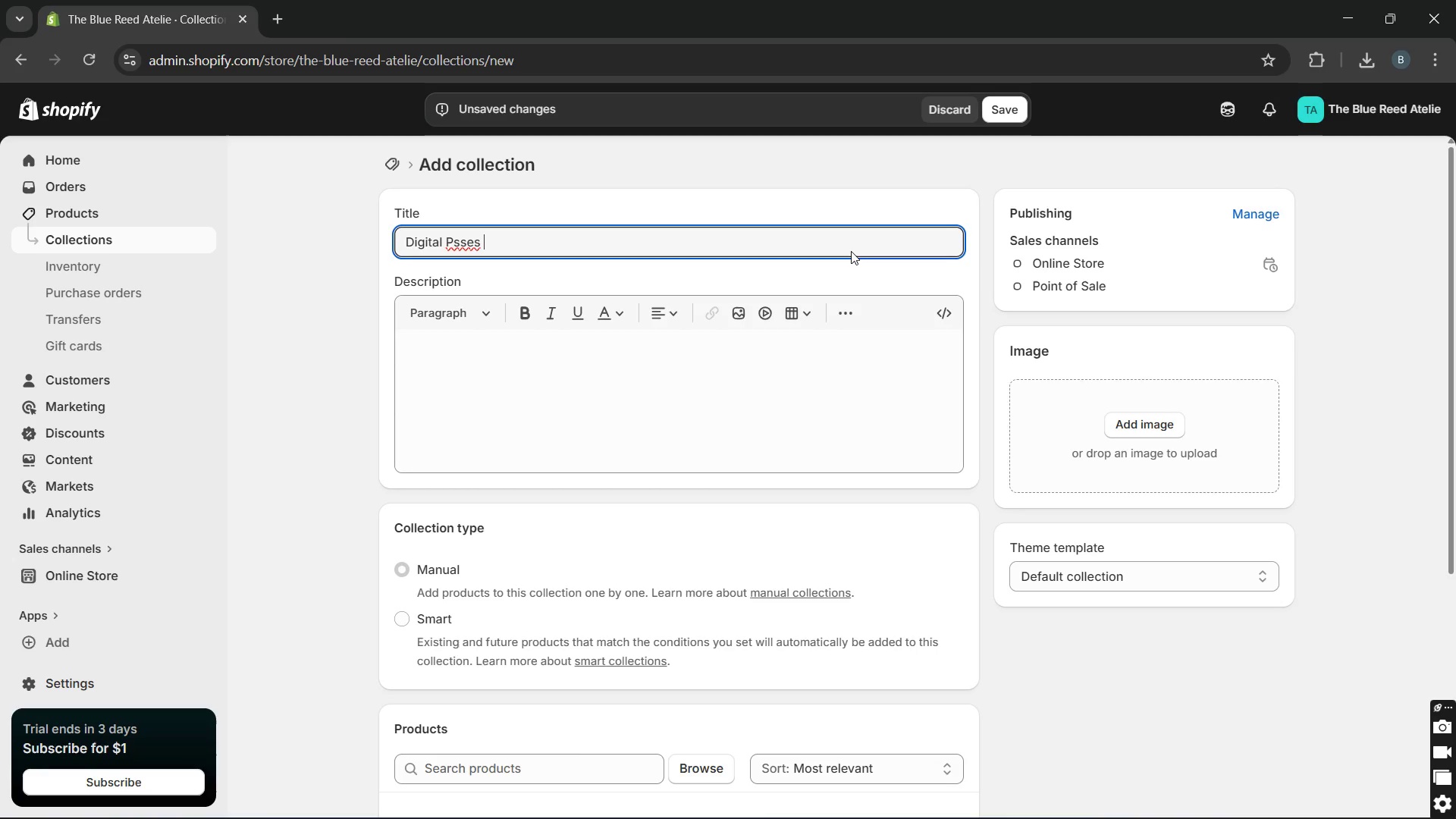 
key(ArrowLeft)
 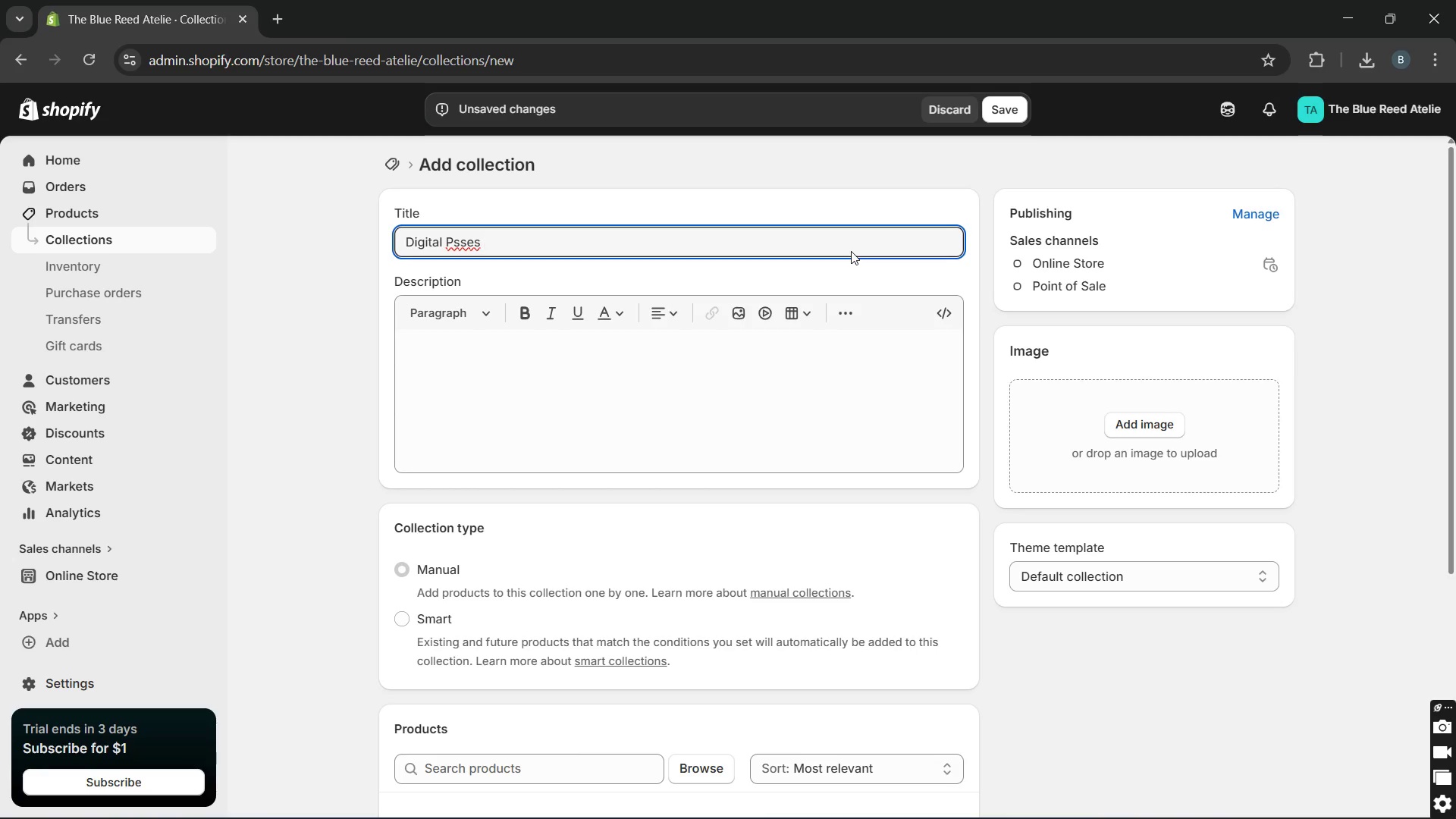 
key(ArrowLeft)
 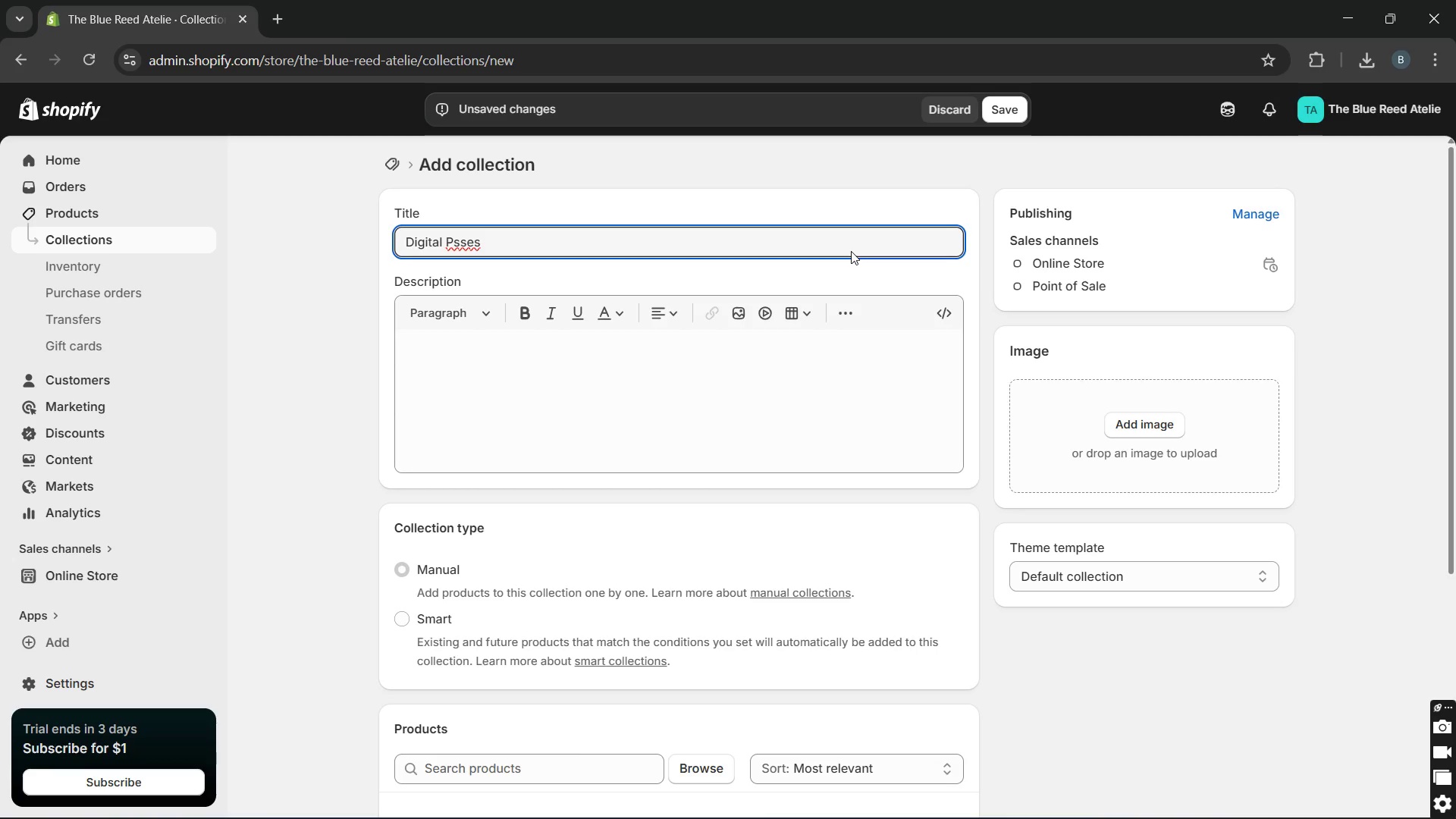 
key(ArrowLeft)
 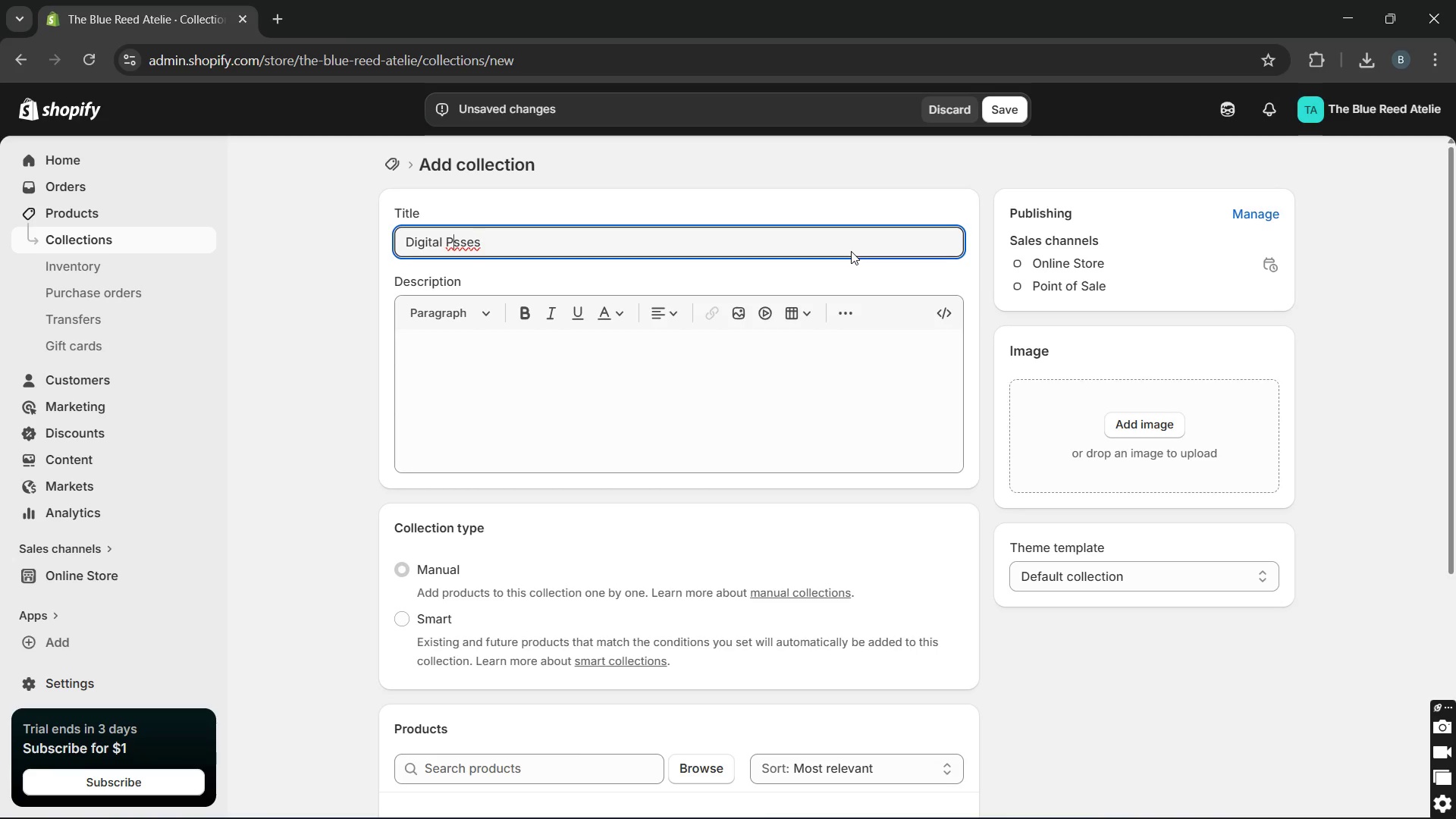 
key(ArrowLeft)
 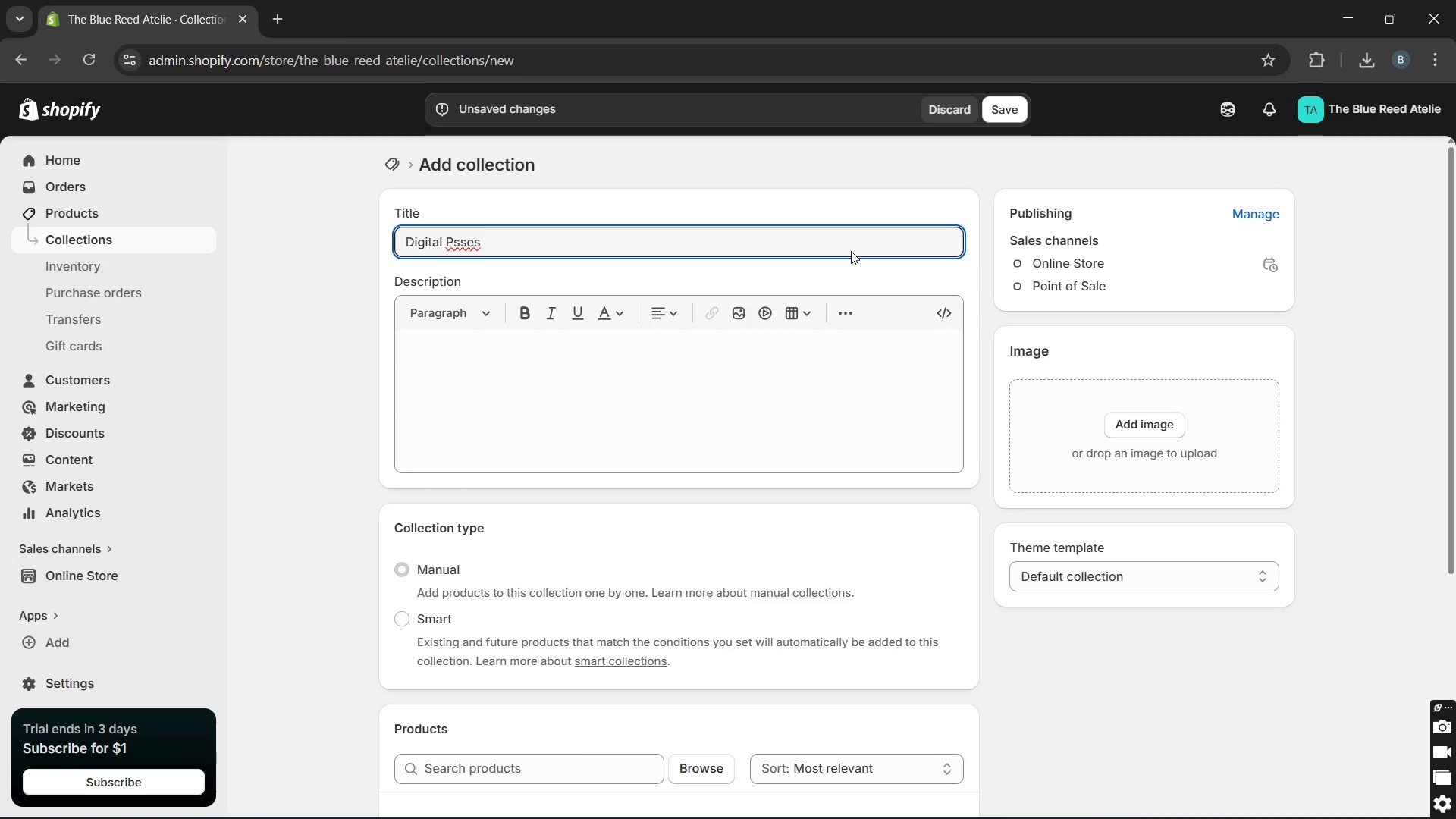 
key(A)
 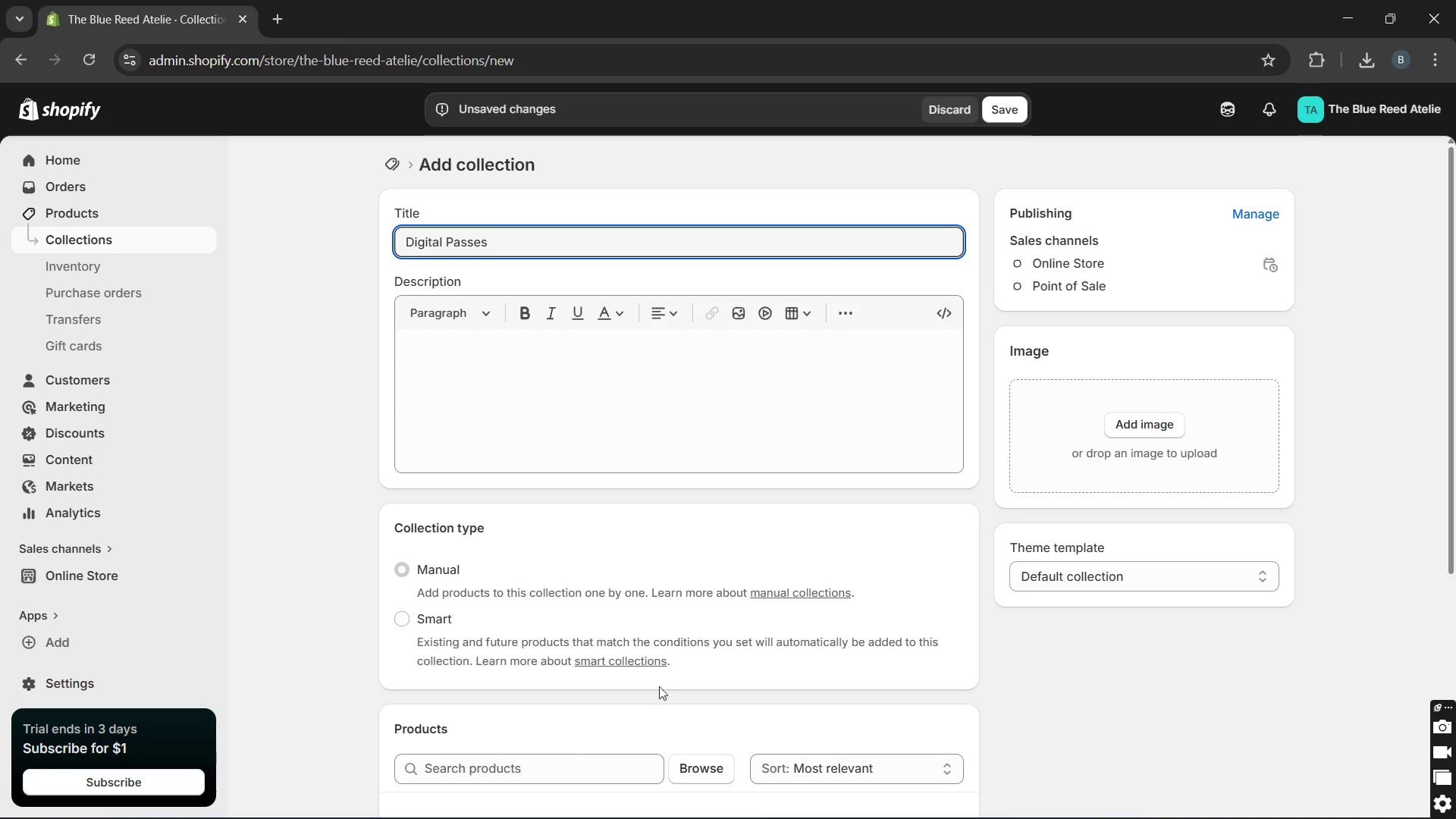 
left_click([706, 761])
 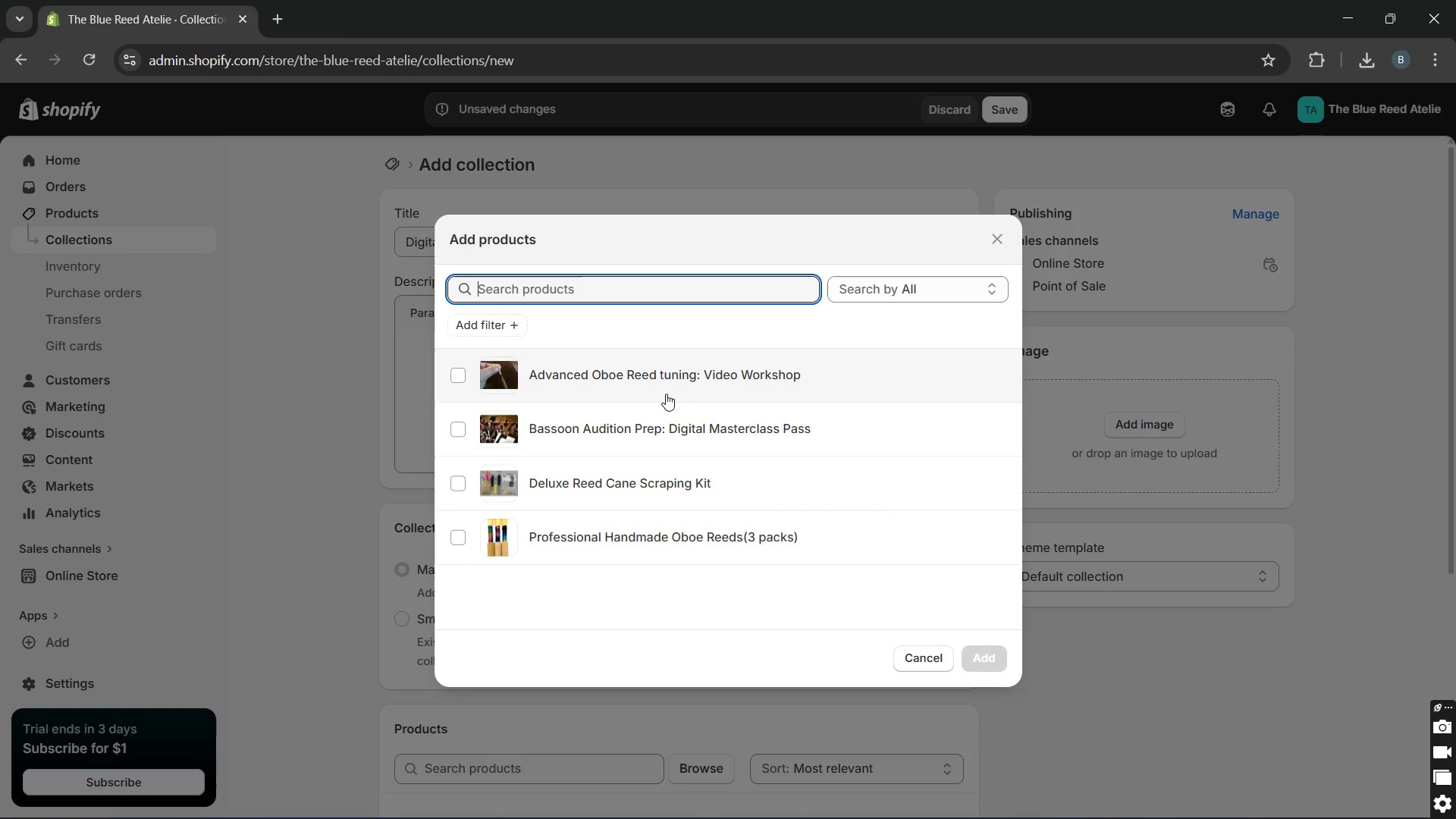 
left_click([667, 390])
 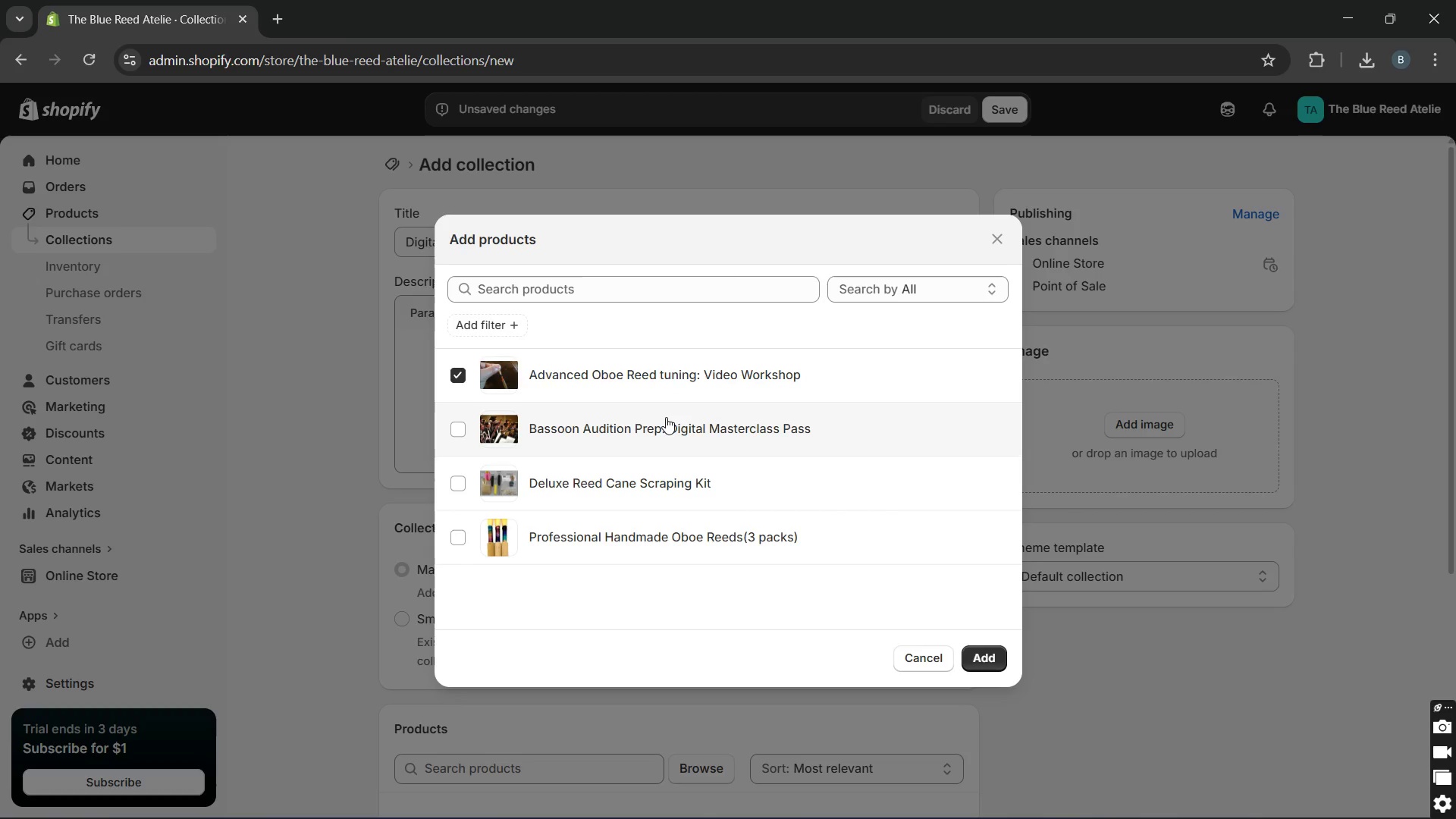 
left_click([666, 417])
 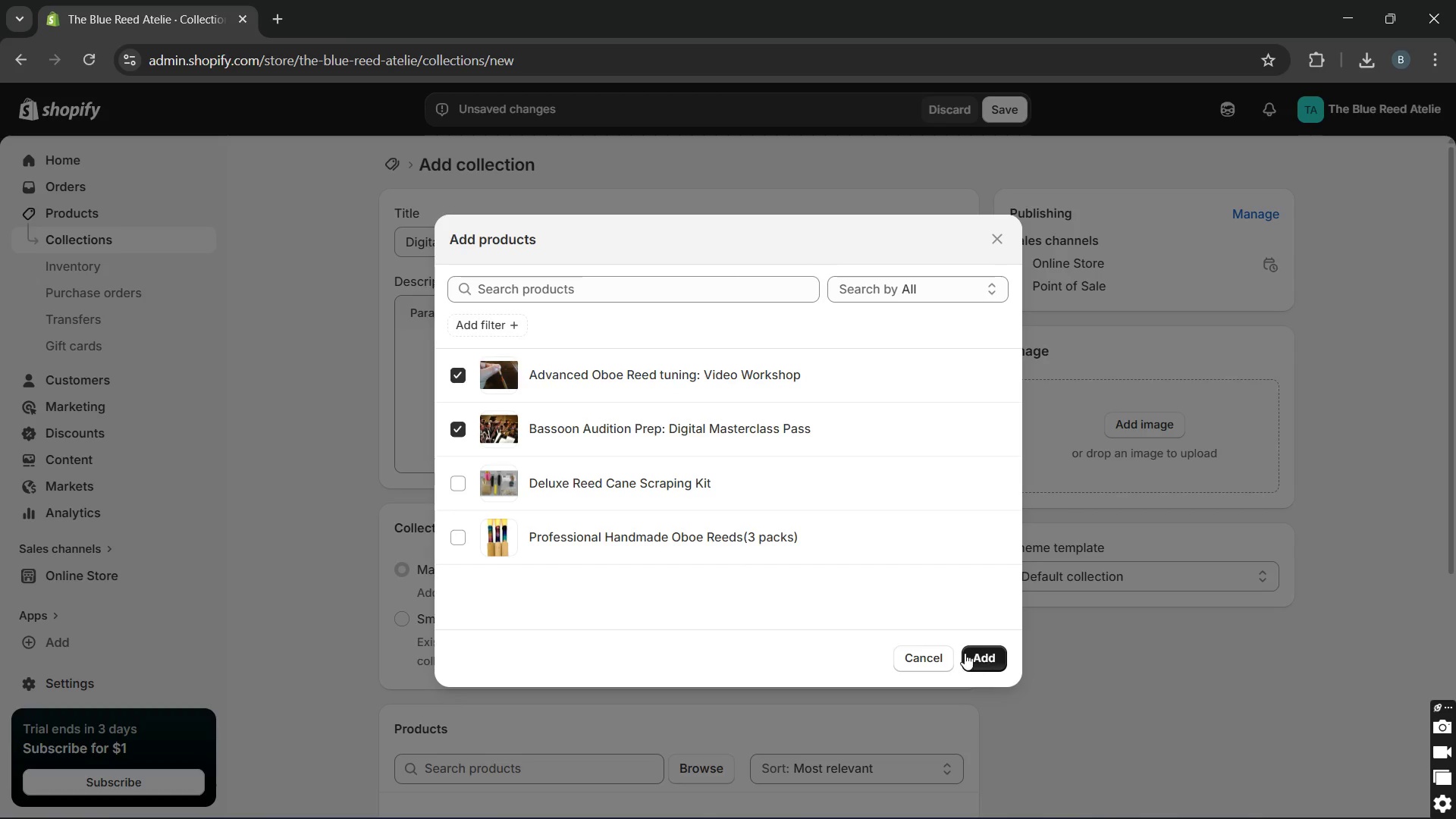 
left_click([965, 653])
 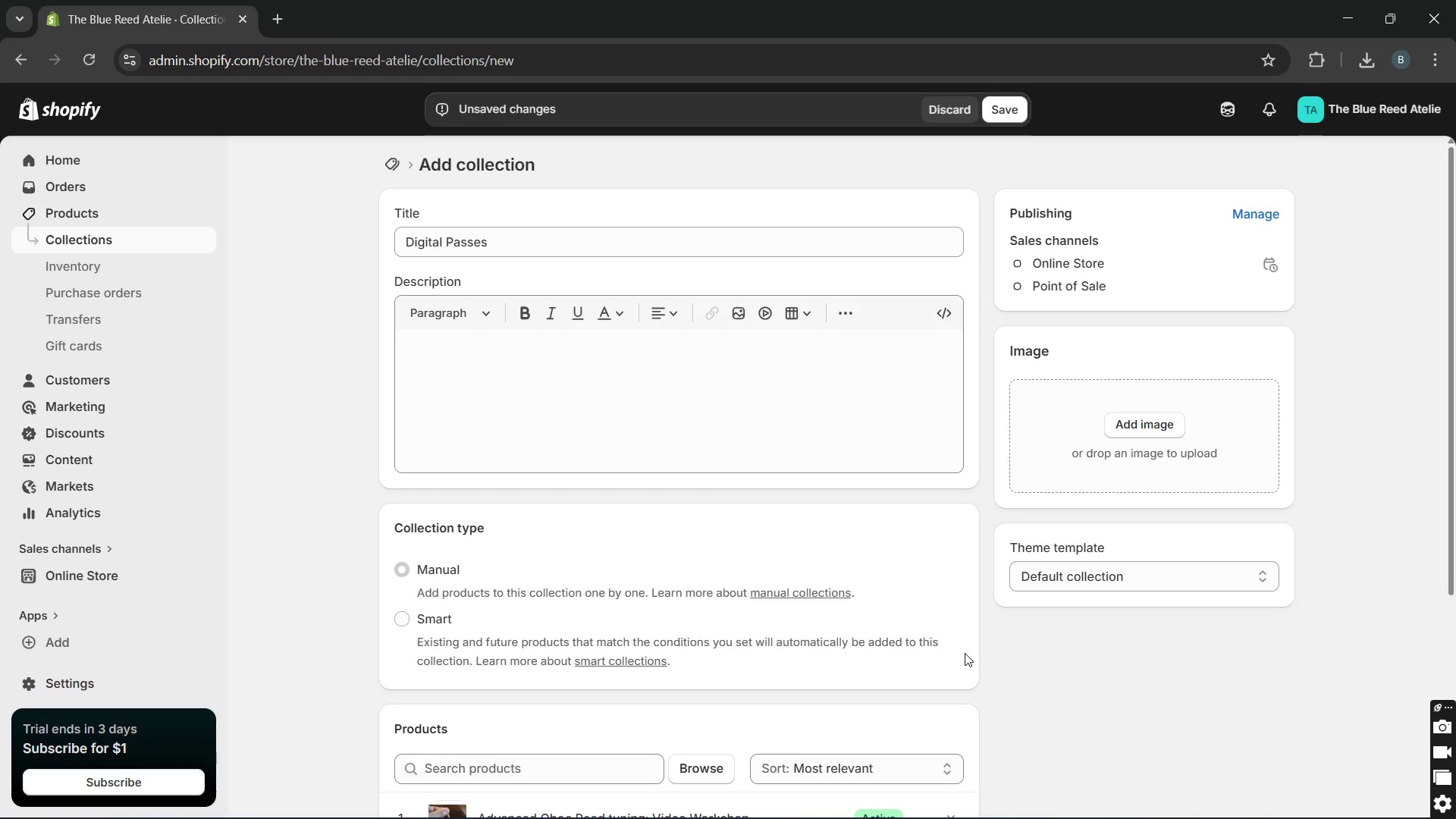 
wait(8.28)
 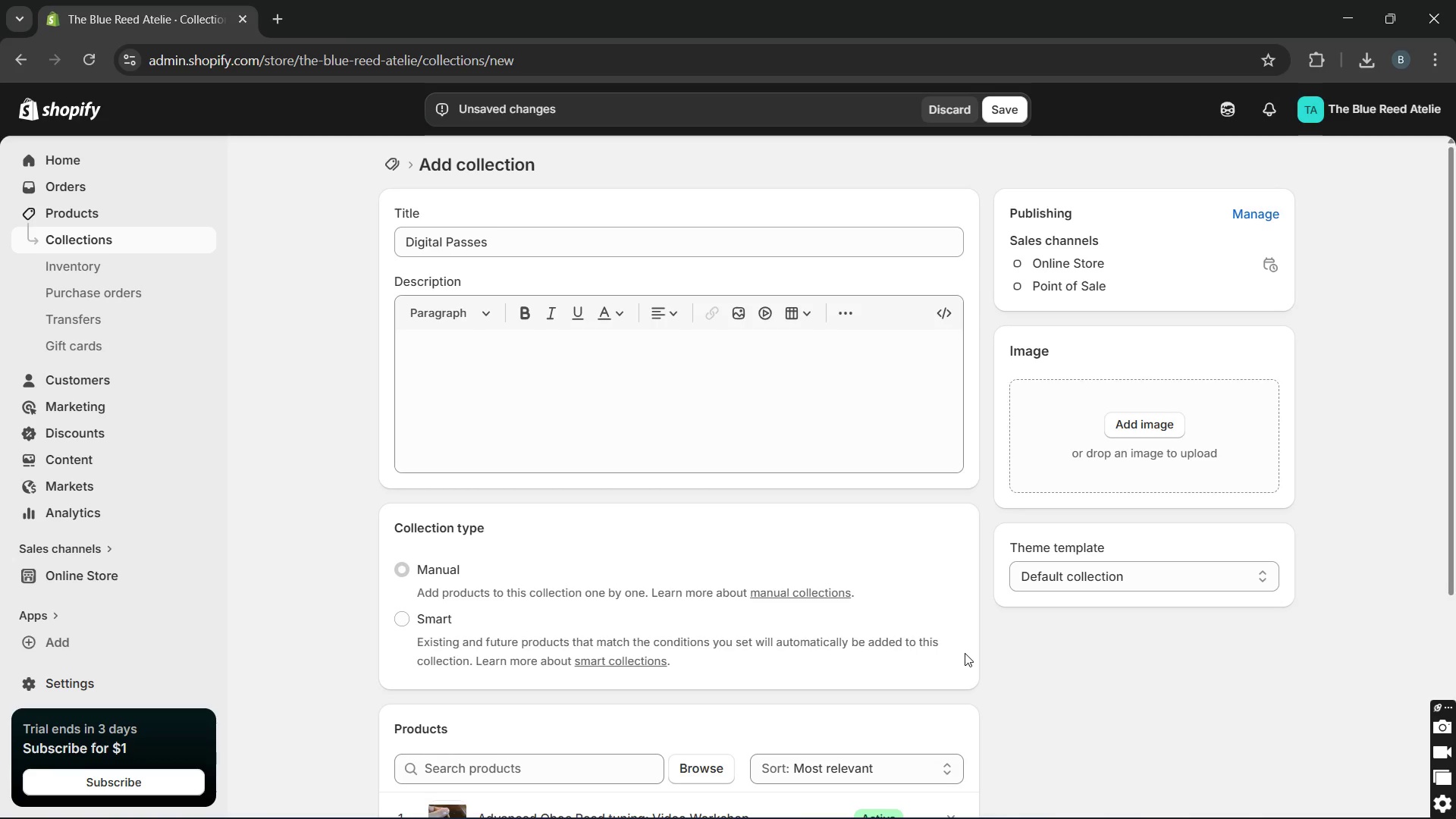 
left_click([1006, 112])
 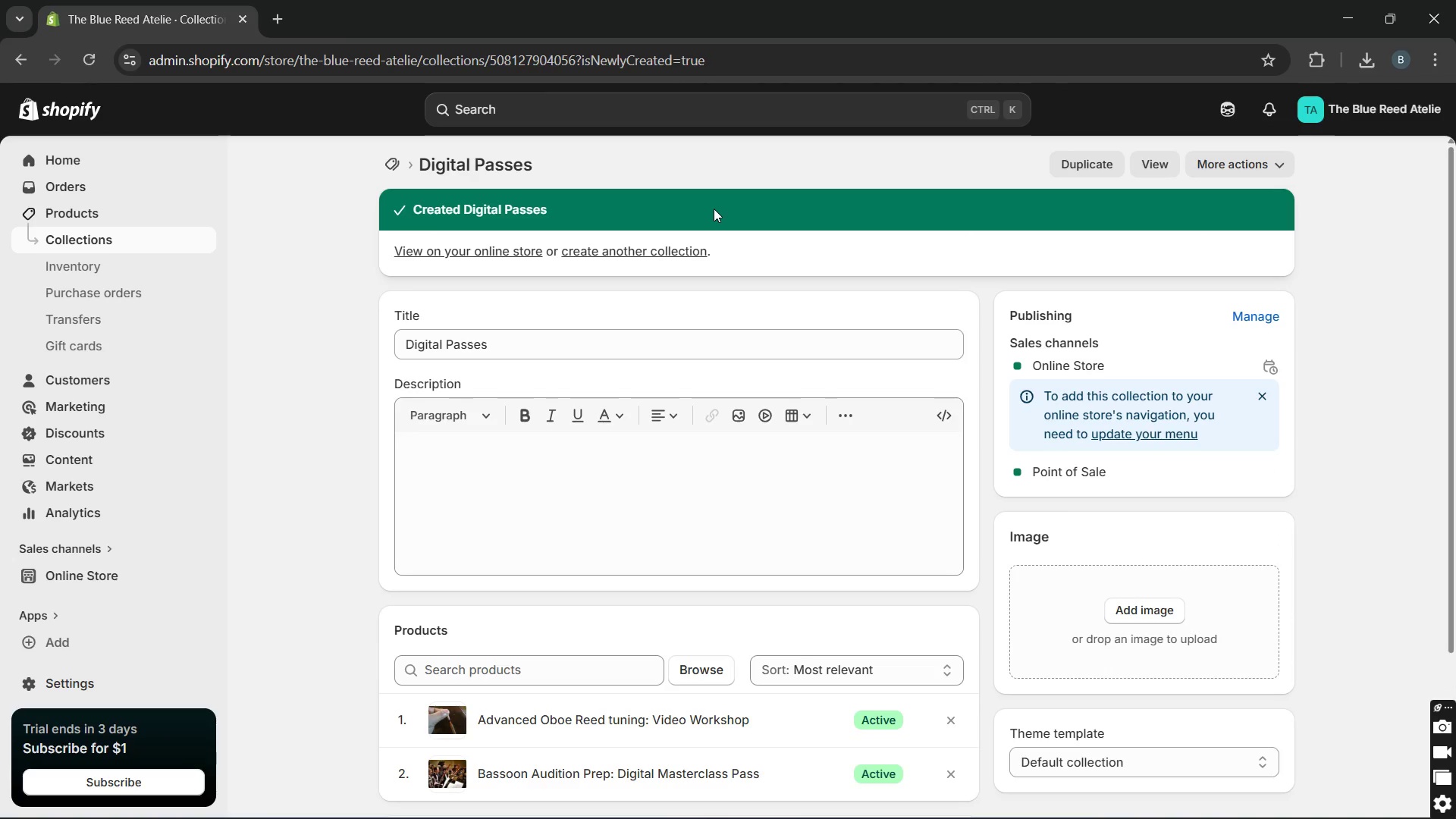 
wait(7.06)
 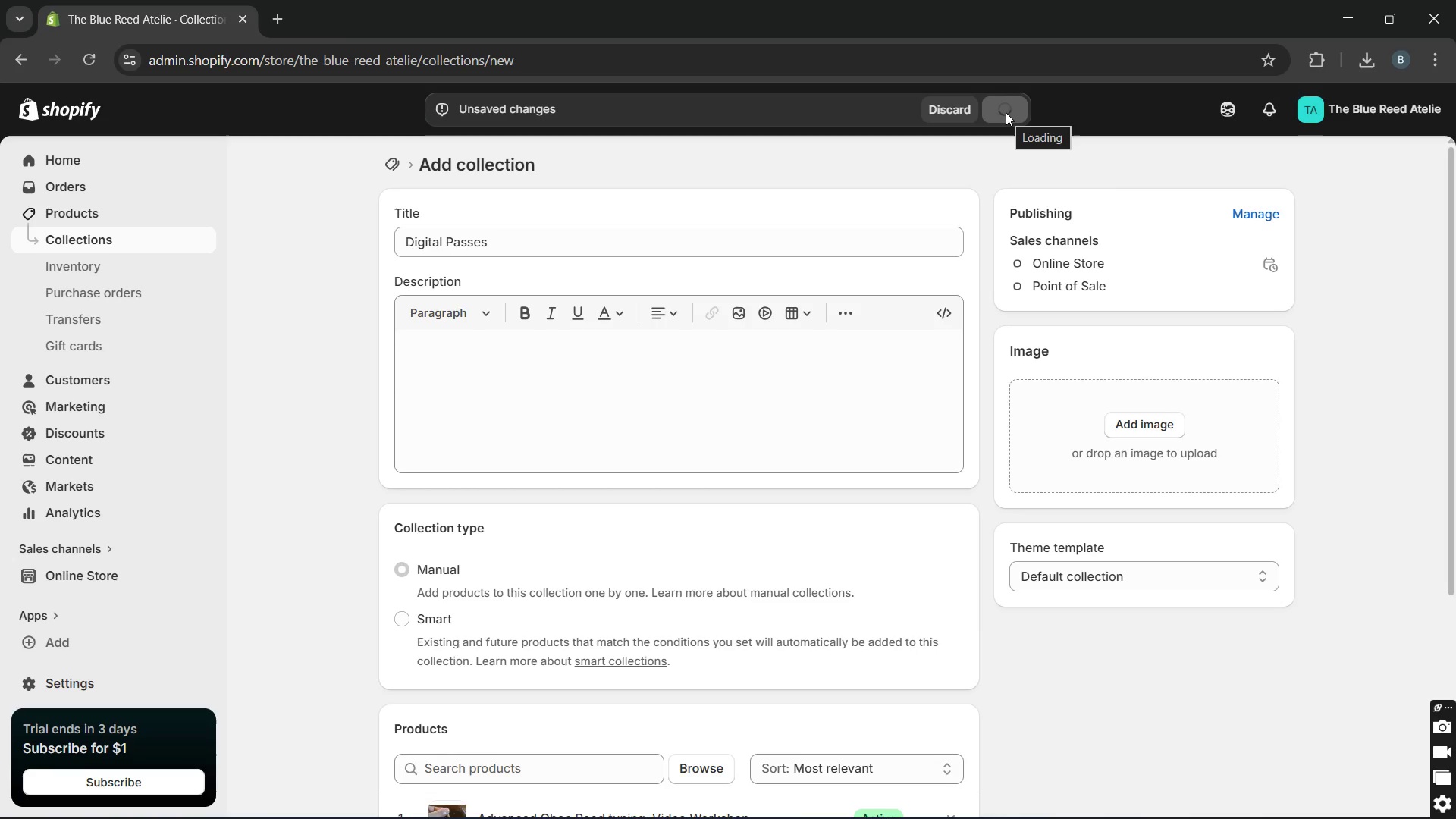 
left_click([146, 221])
 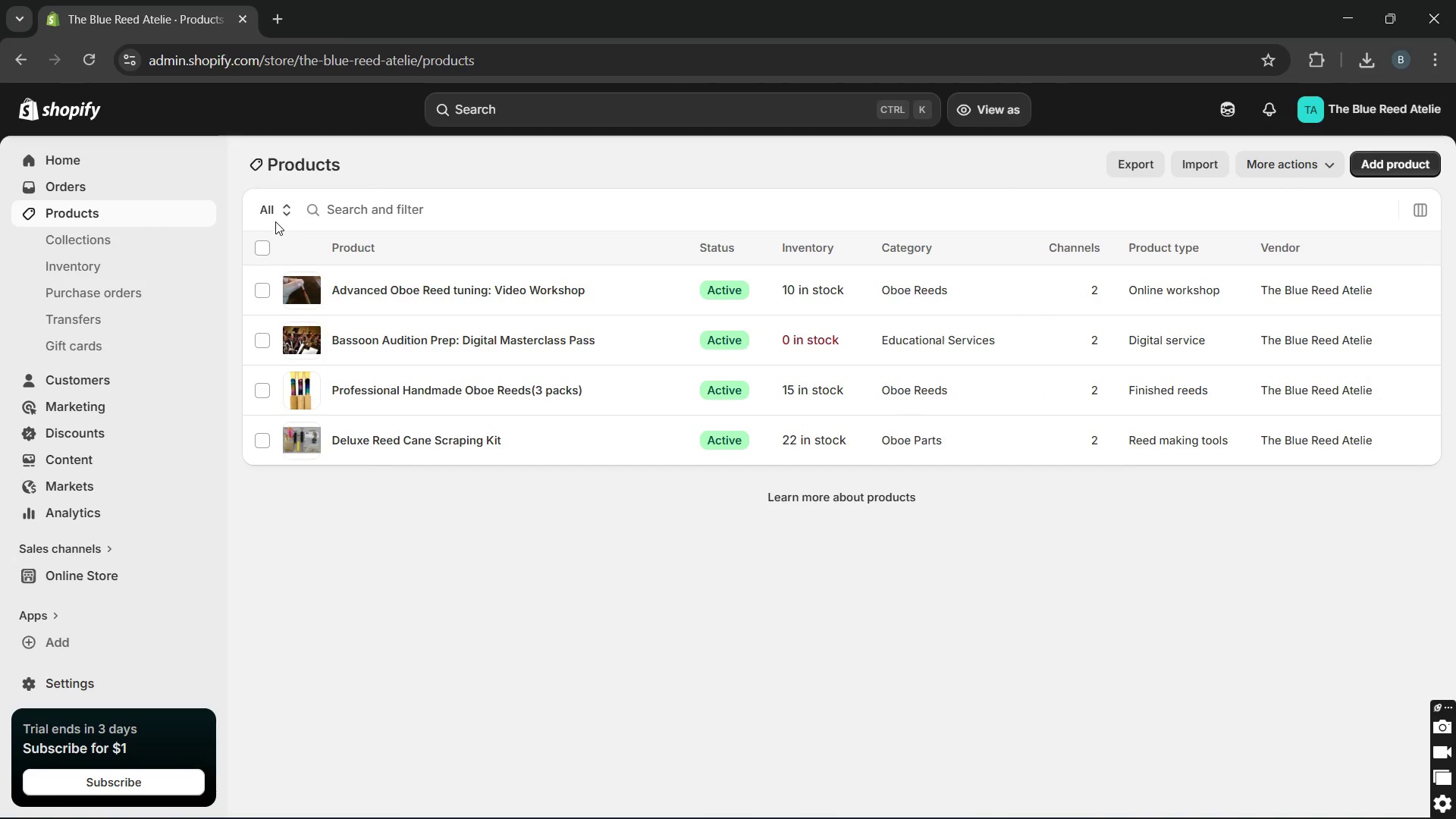 
left_click([262, 246])
 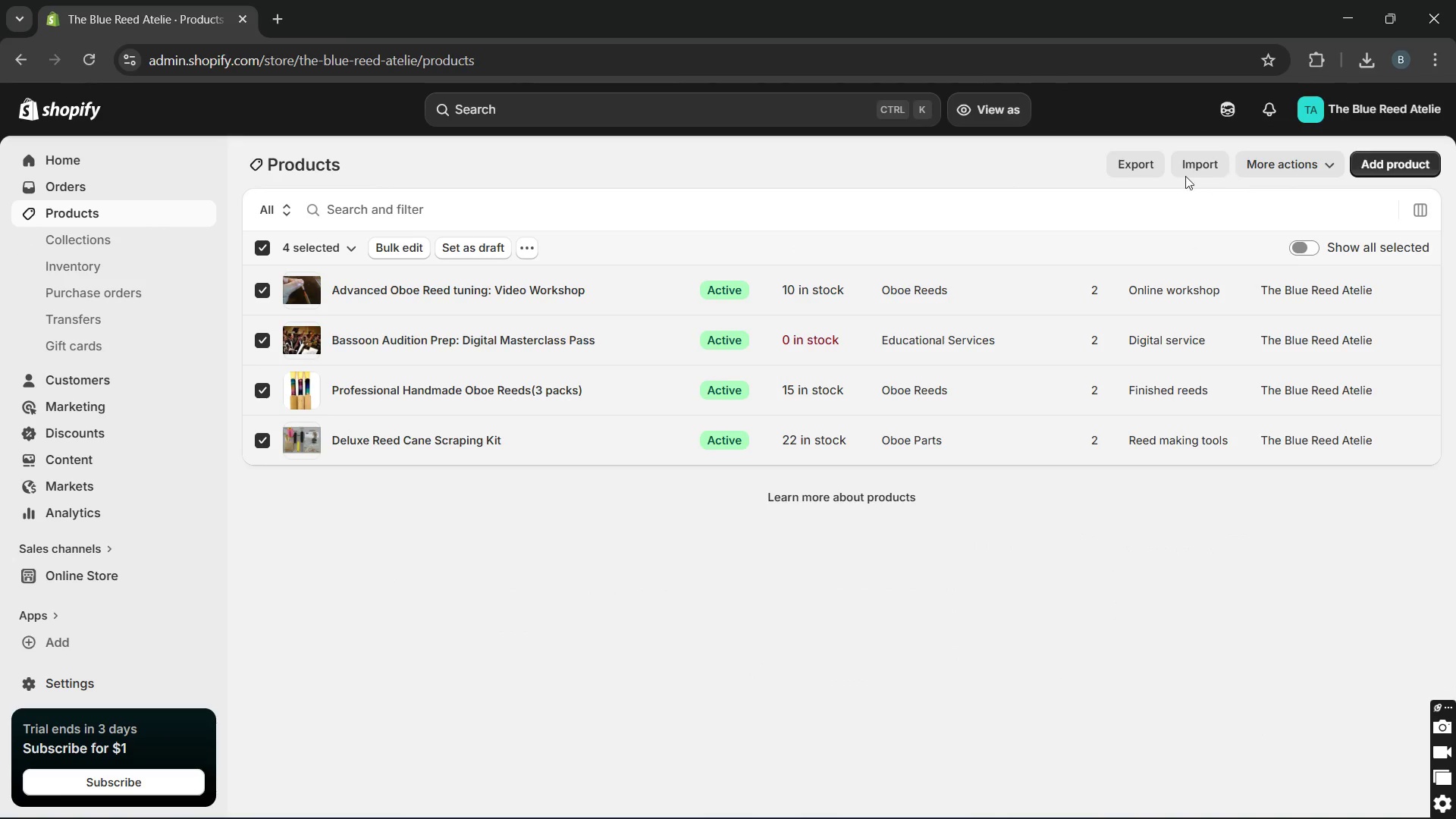 
left_click([1153, 165])
 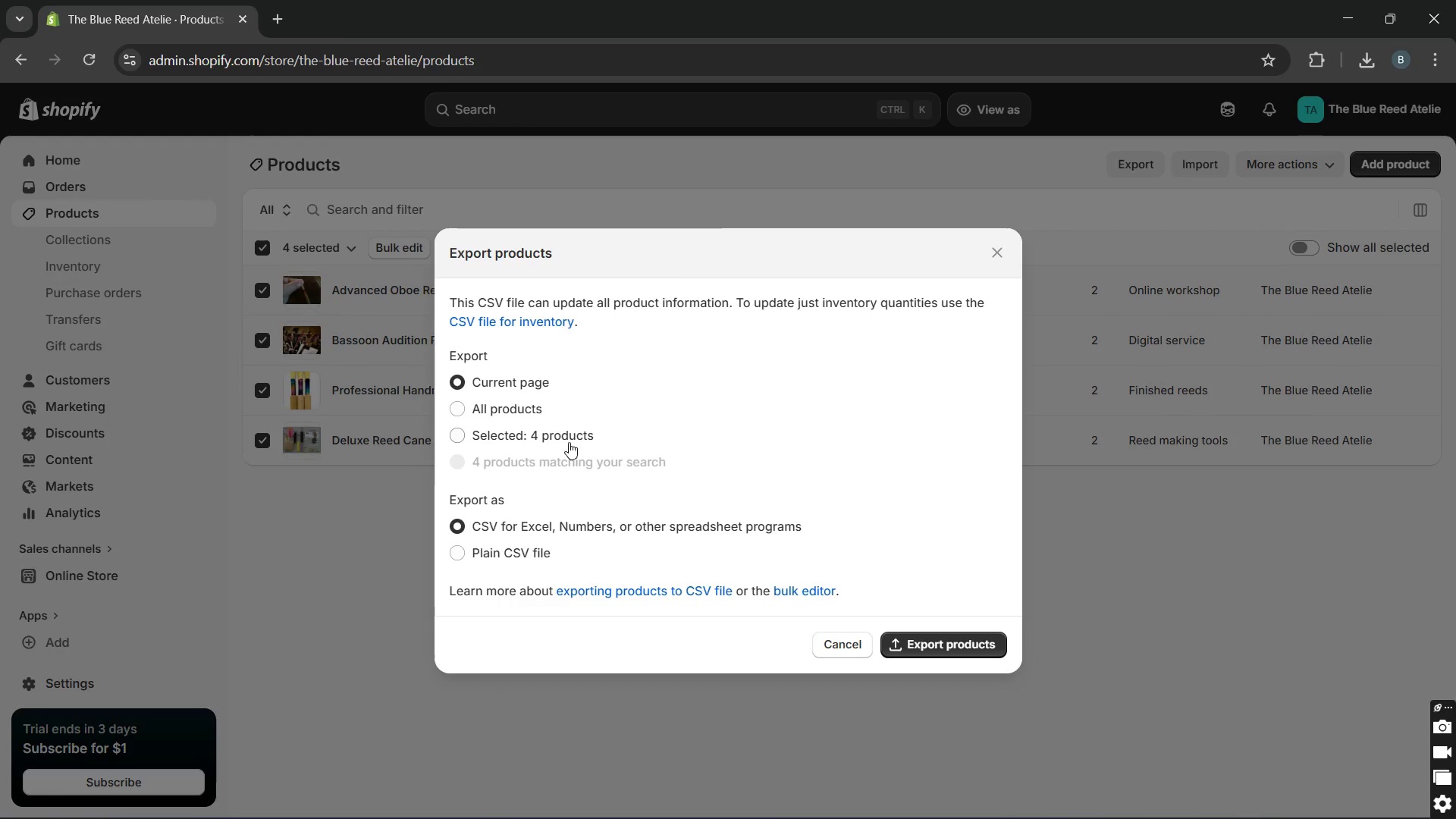 
left_click([565, 434])
 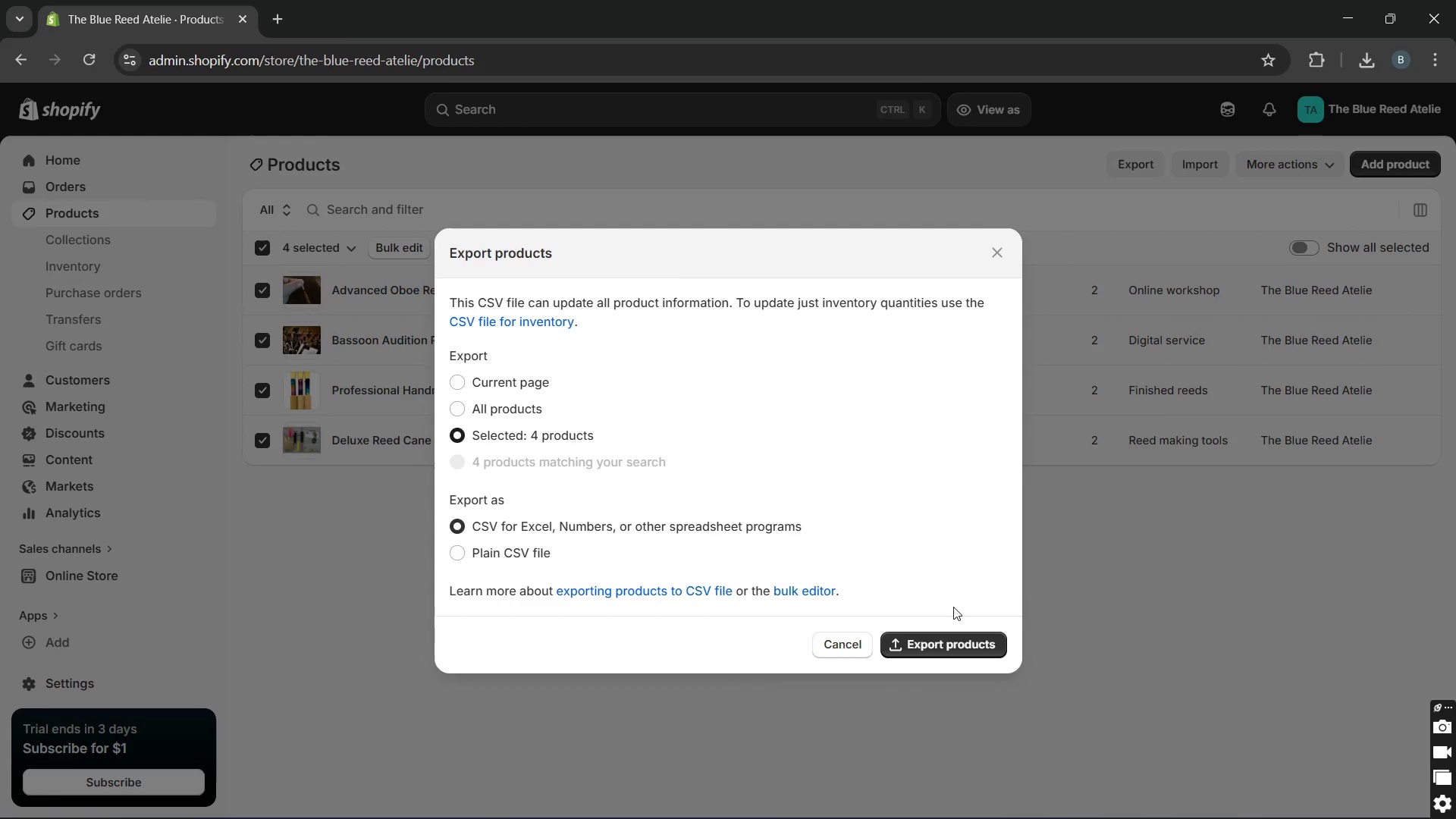 
left_click([959, 638])
 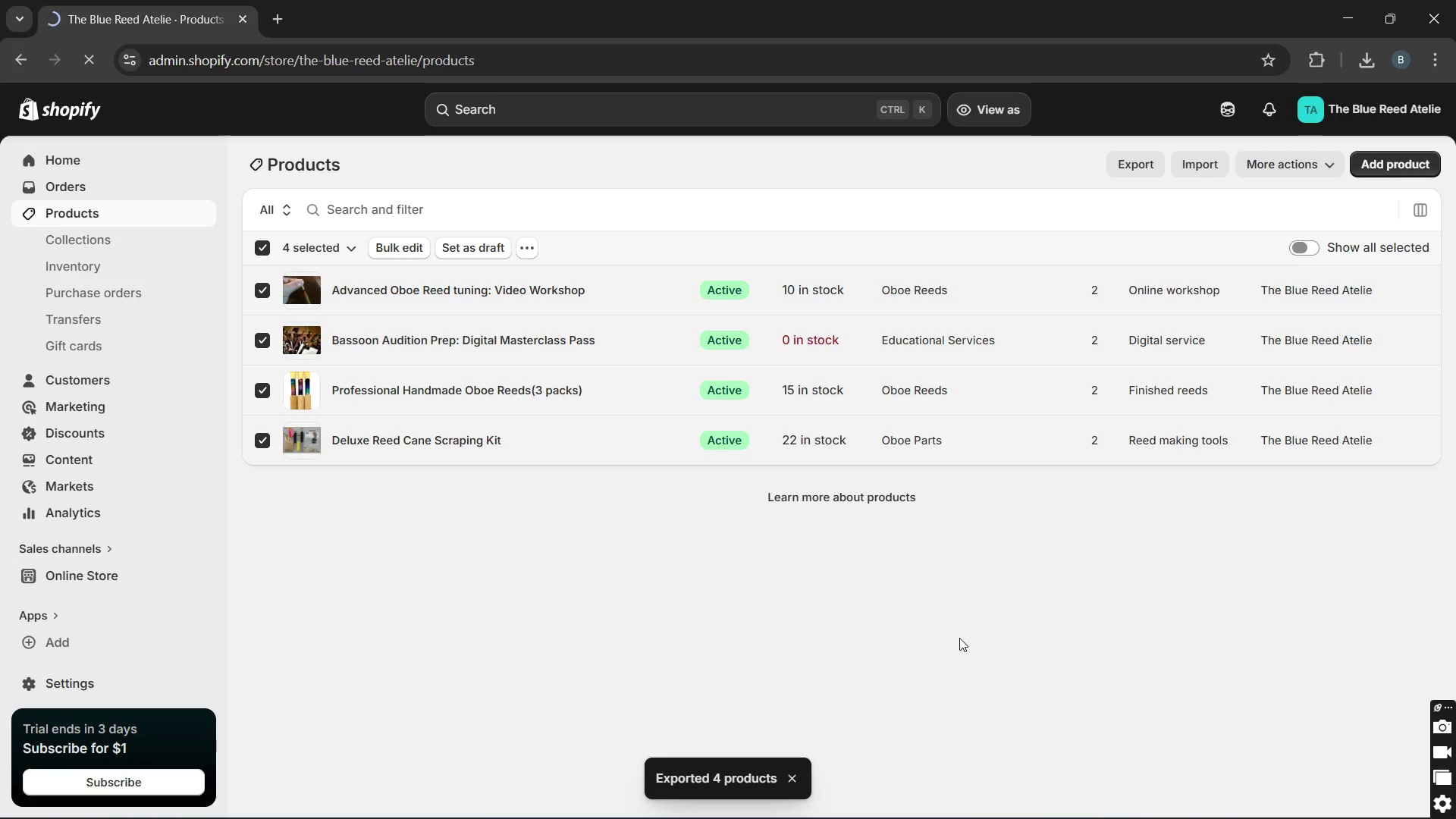 